 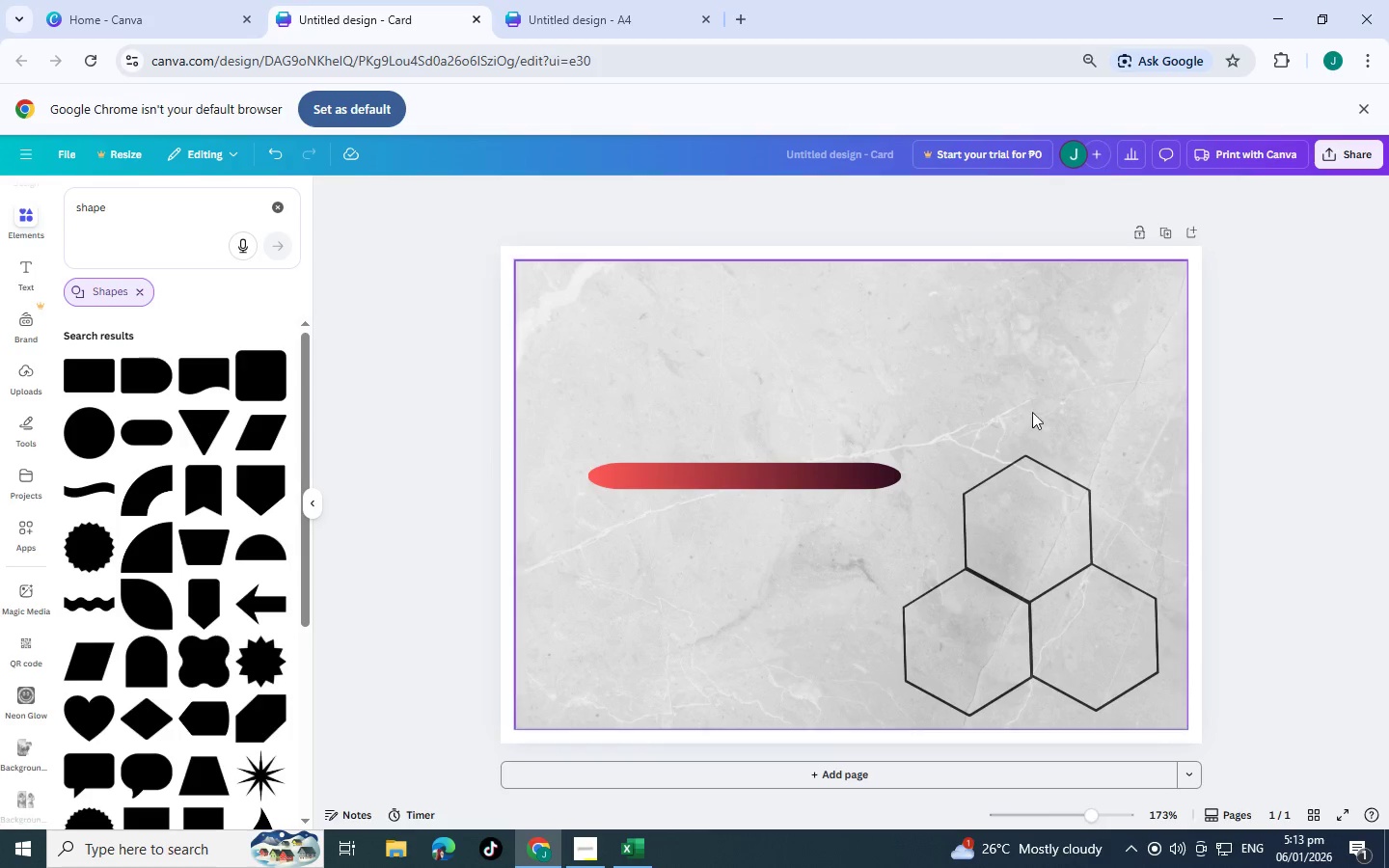 
left_click([756, 474])
 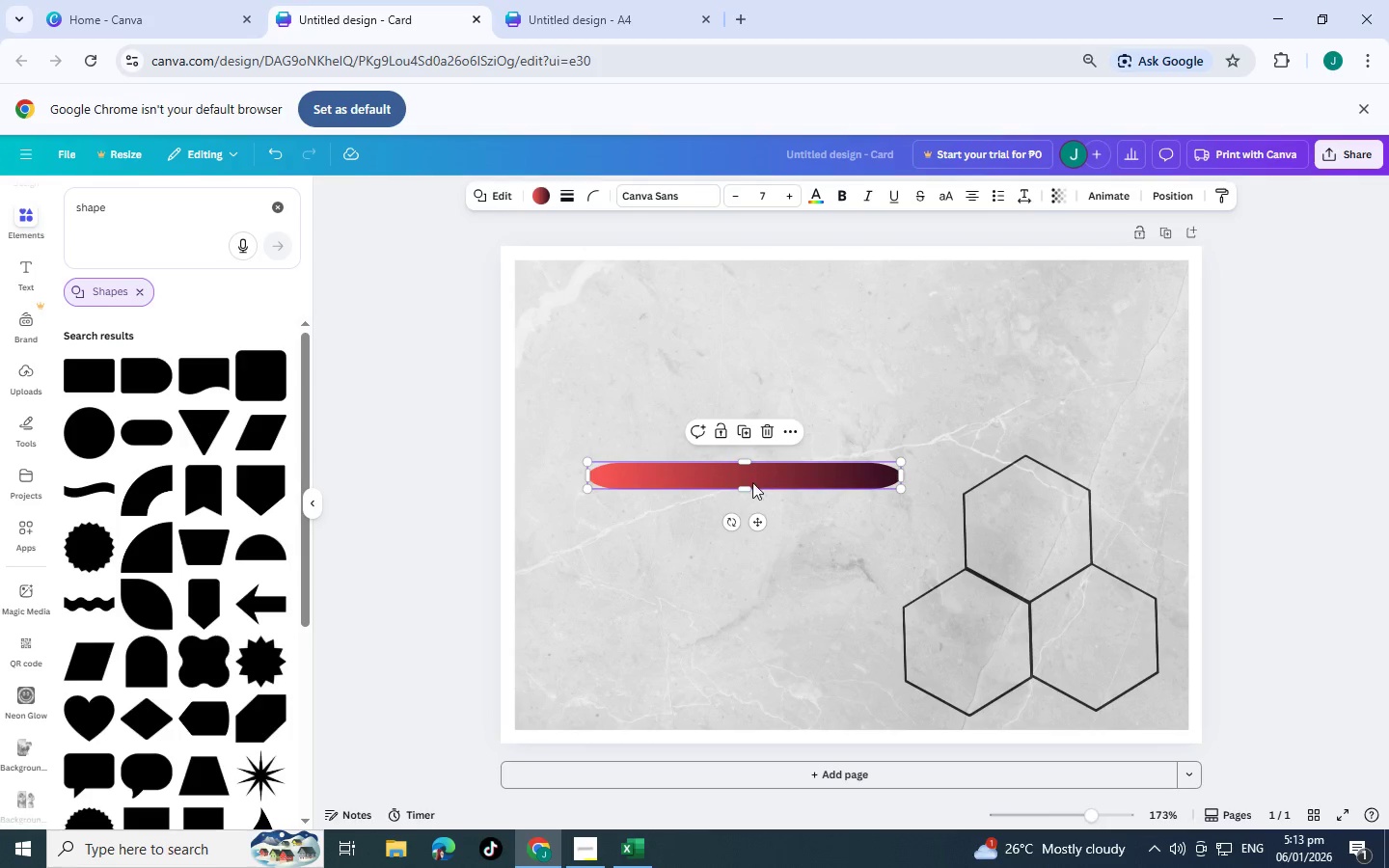 
key(Control+C)
 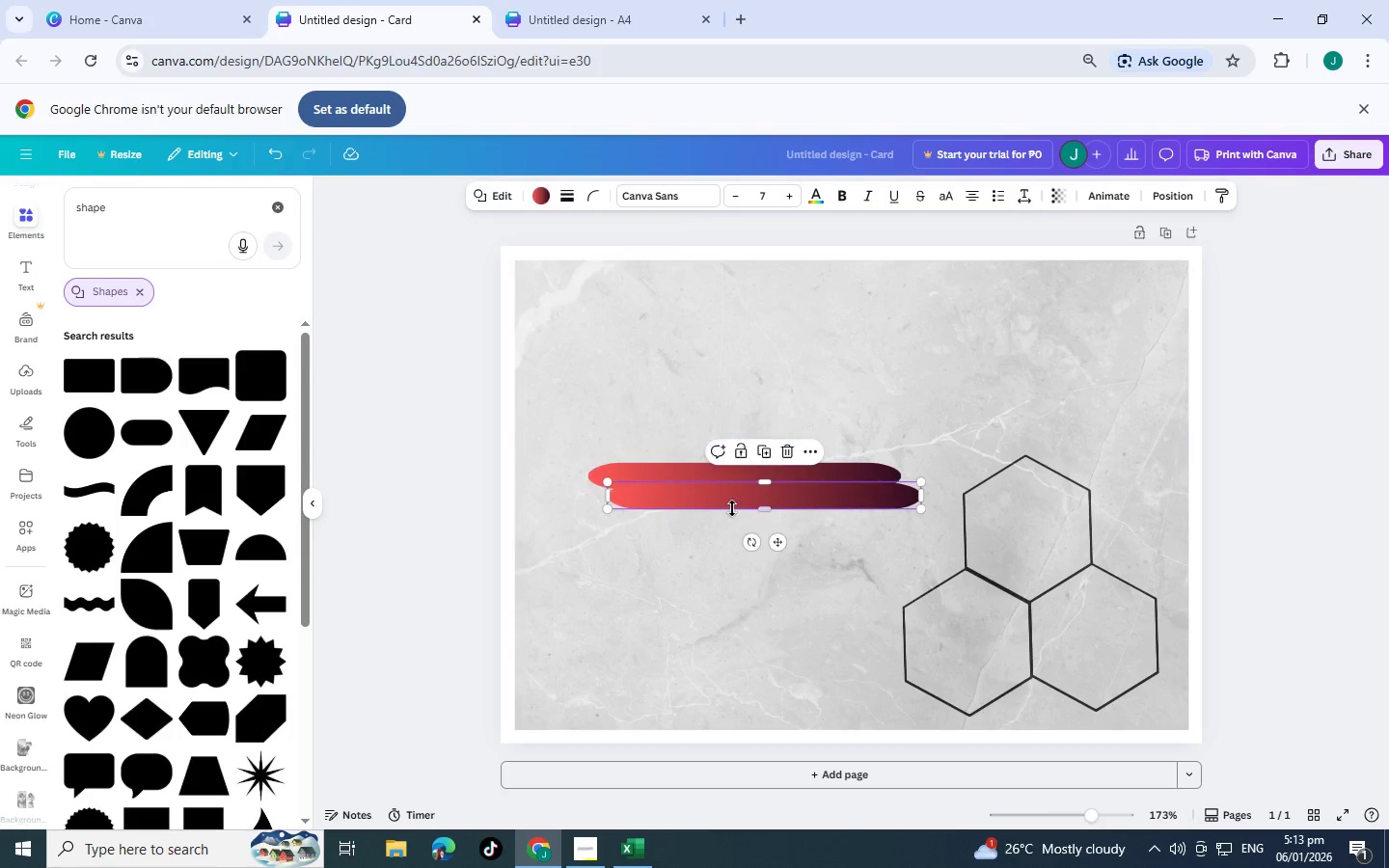 
key(Control+V)
 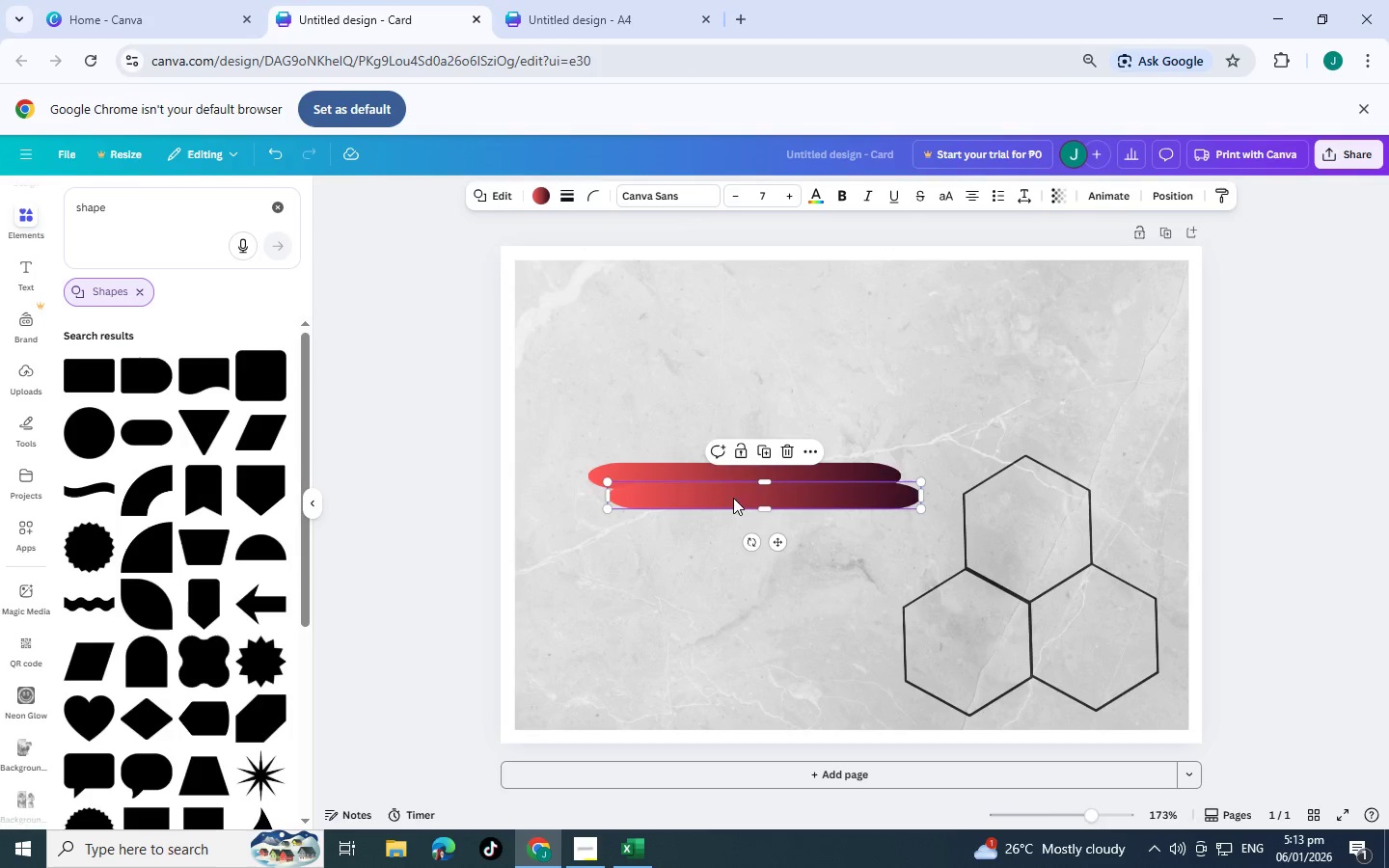 
left_click_drag(start_coordinate=[736, 499], to_coordinate=[718, 478])
 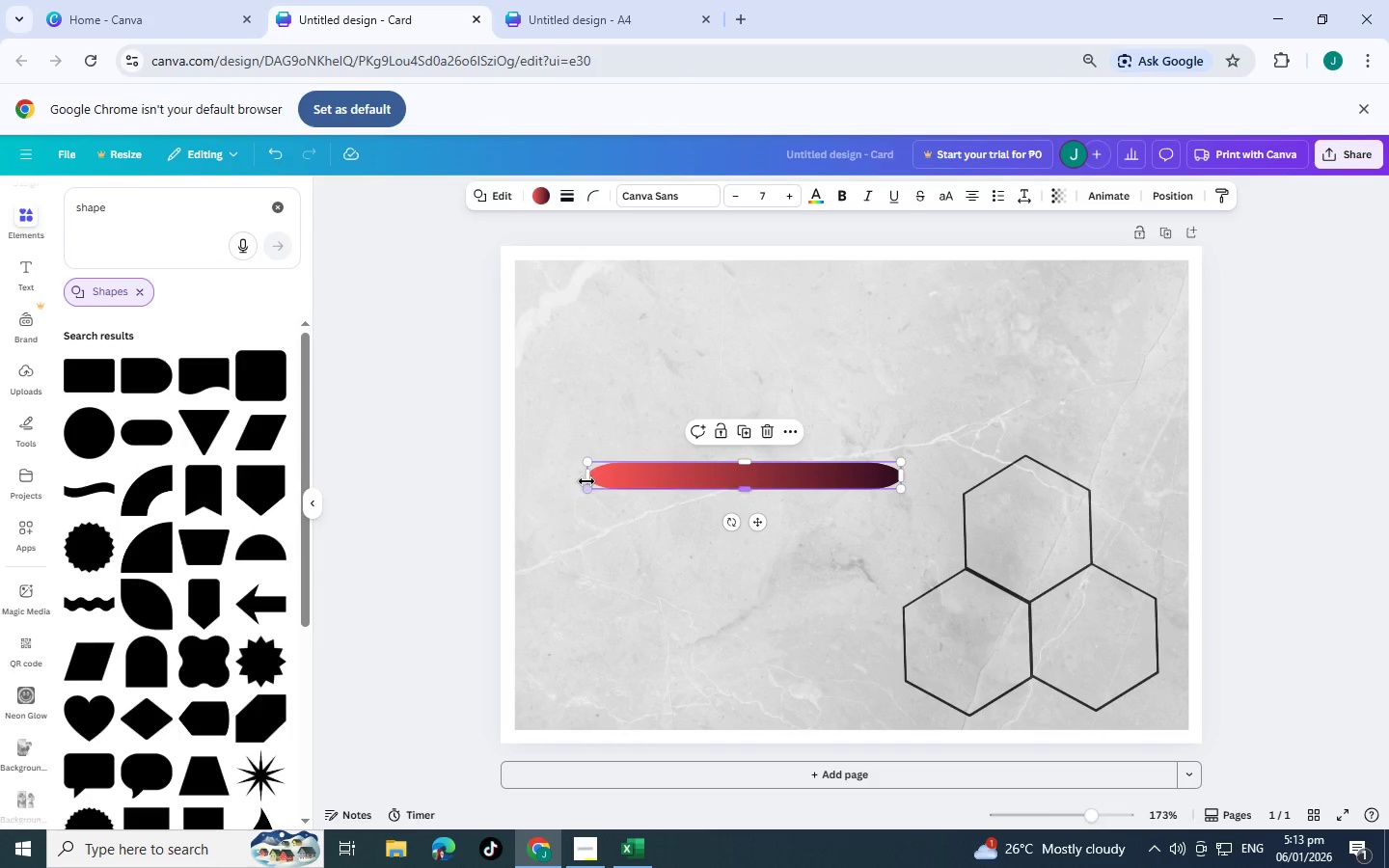 
left_click_drag(start_coordinate=[588, 480], to_coordinate=[783, 479])
 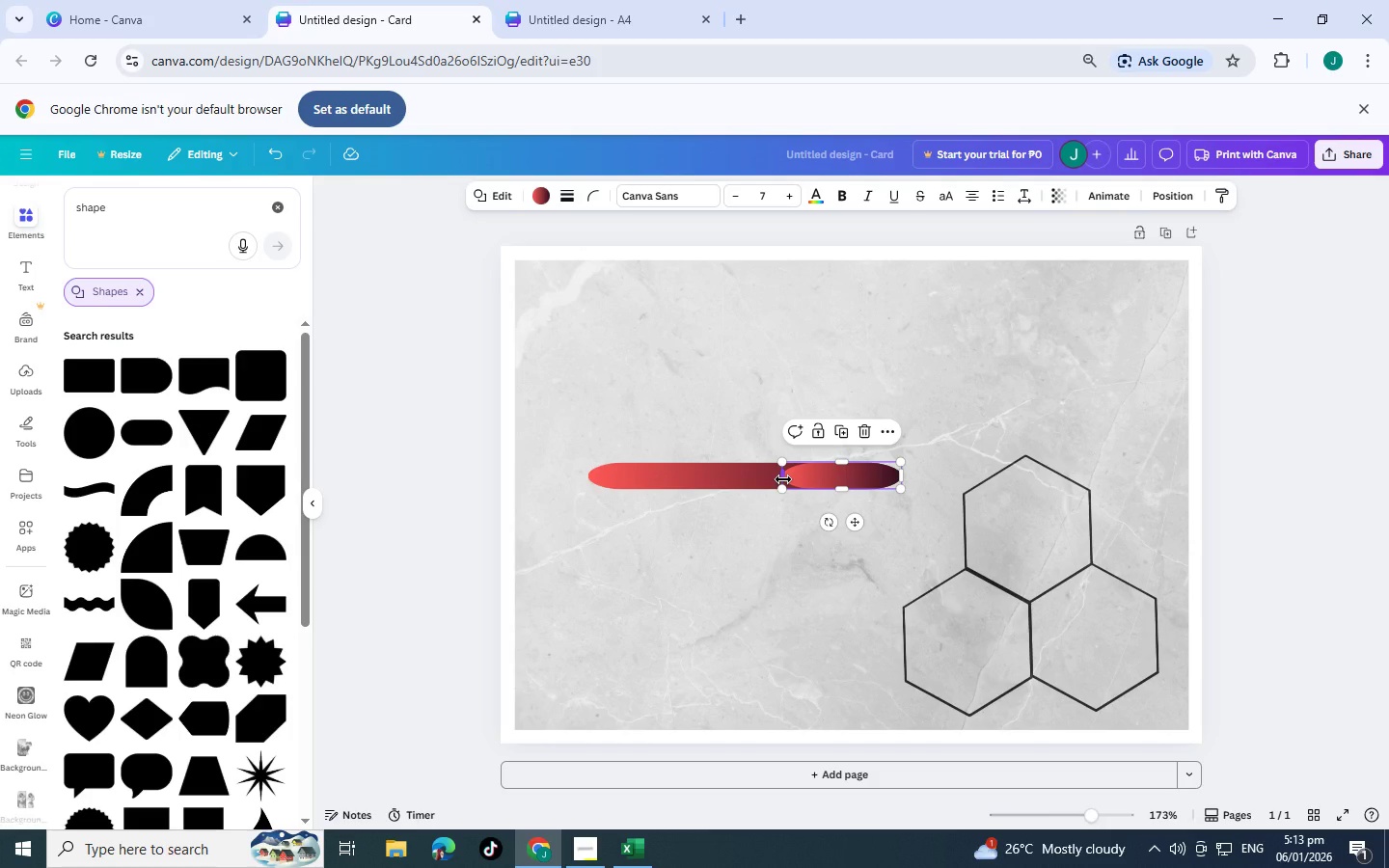 
left_click_drag(start_coordinate=[783, 479], to_coordinate=[747, 476])
 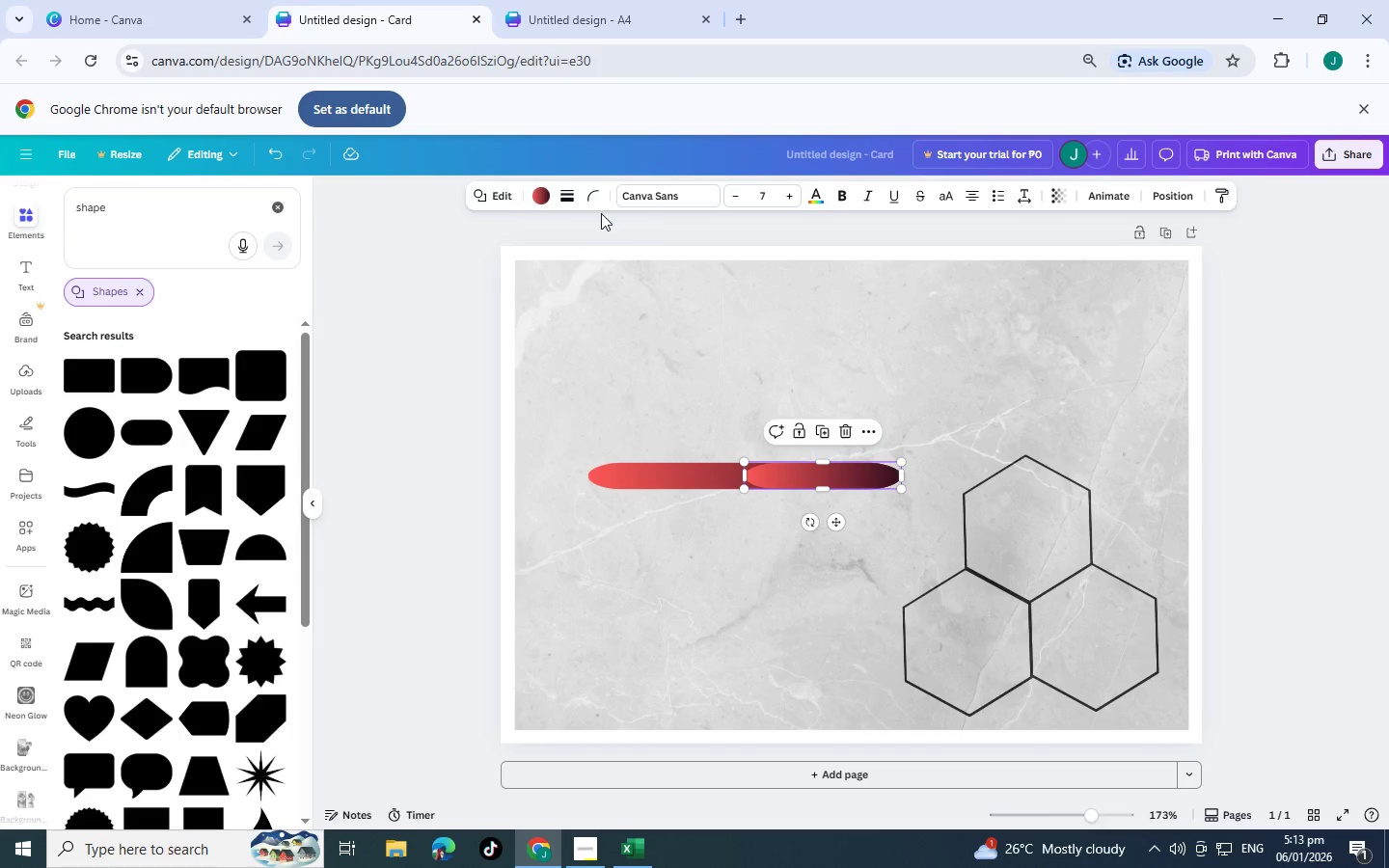 
left_click([538, 196])
 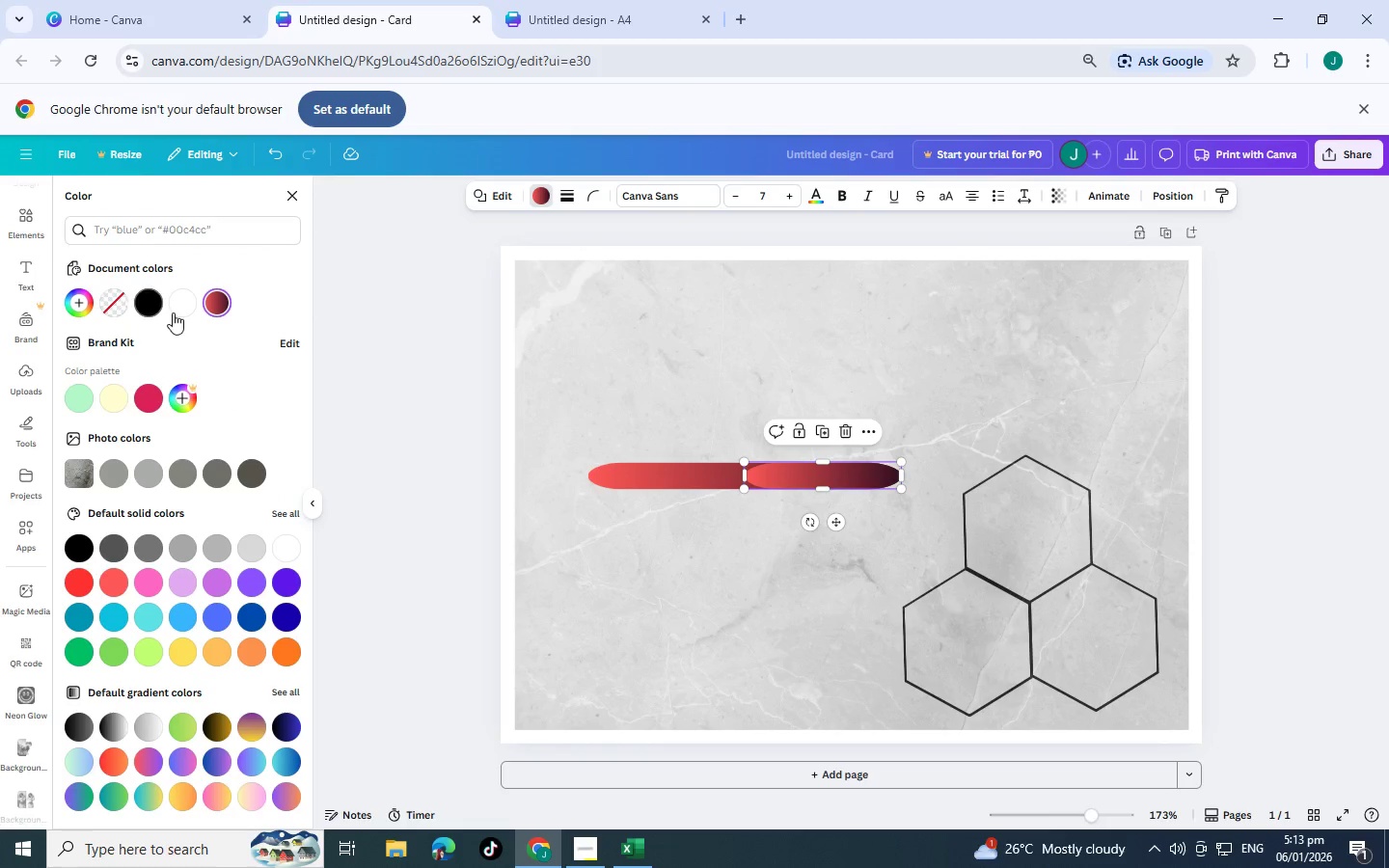 
left_click([184, 299])
 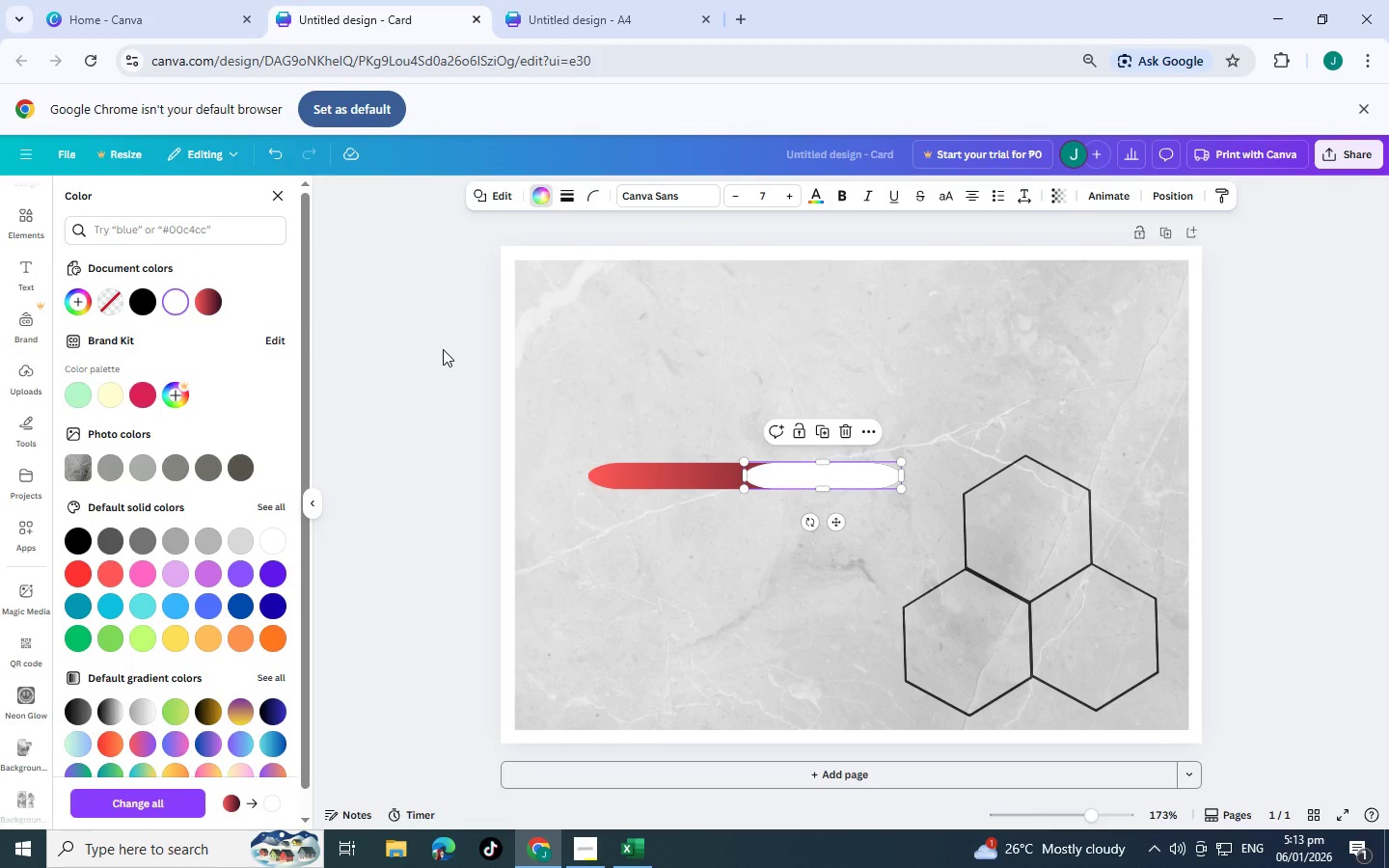 
left_click([443, 349])
 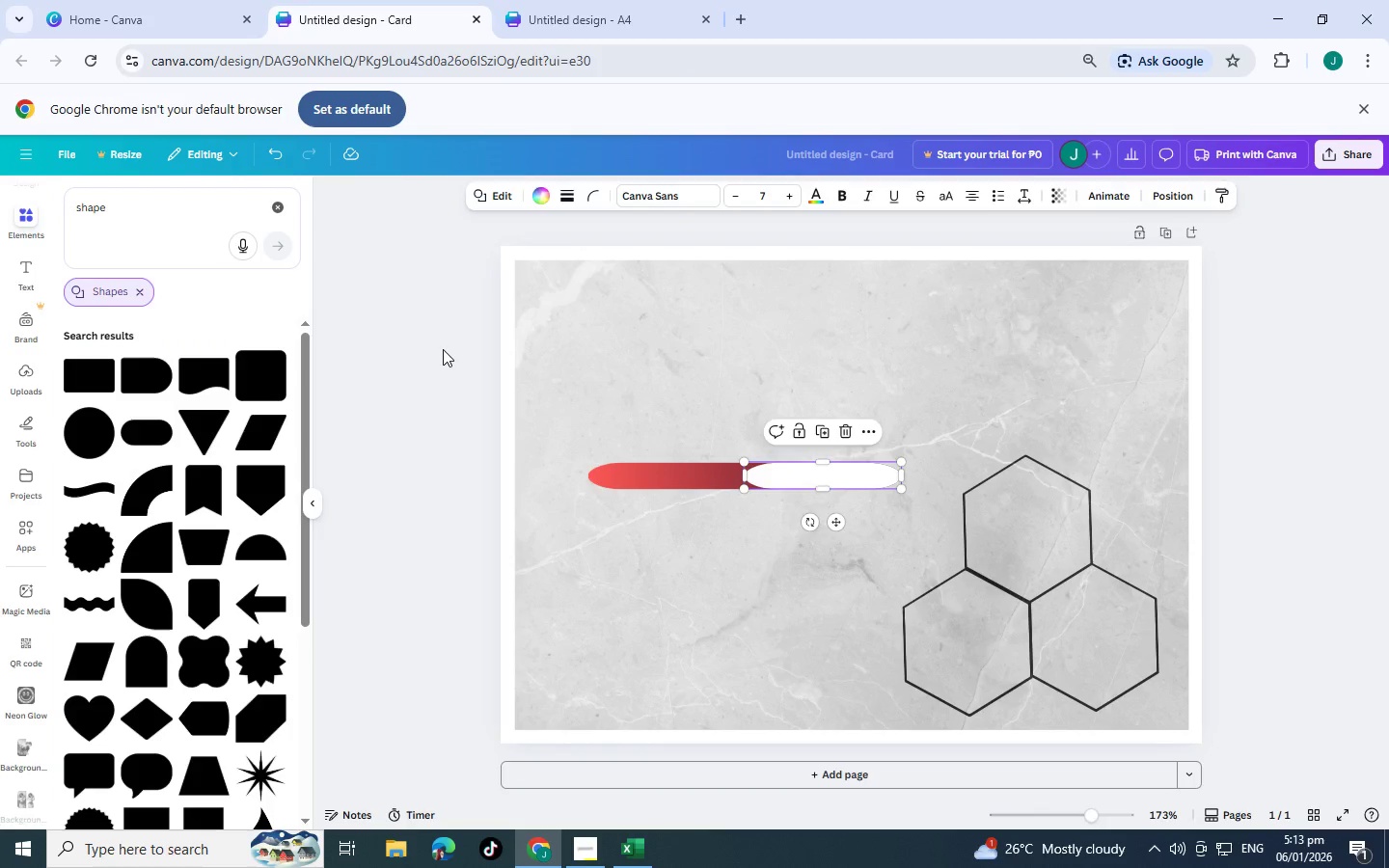 
left_click([443, 349])
 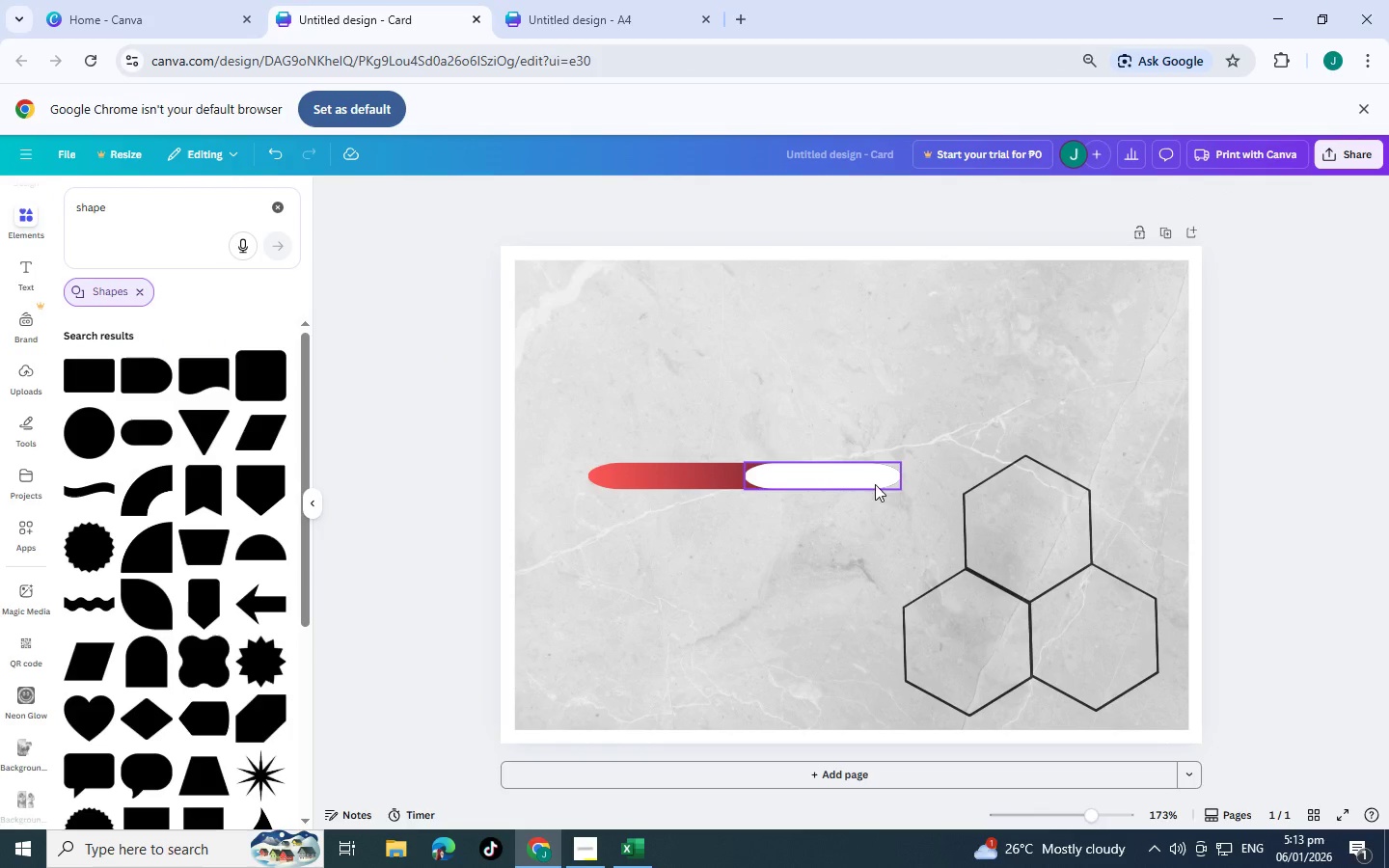 
left_click([828, 475])
 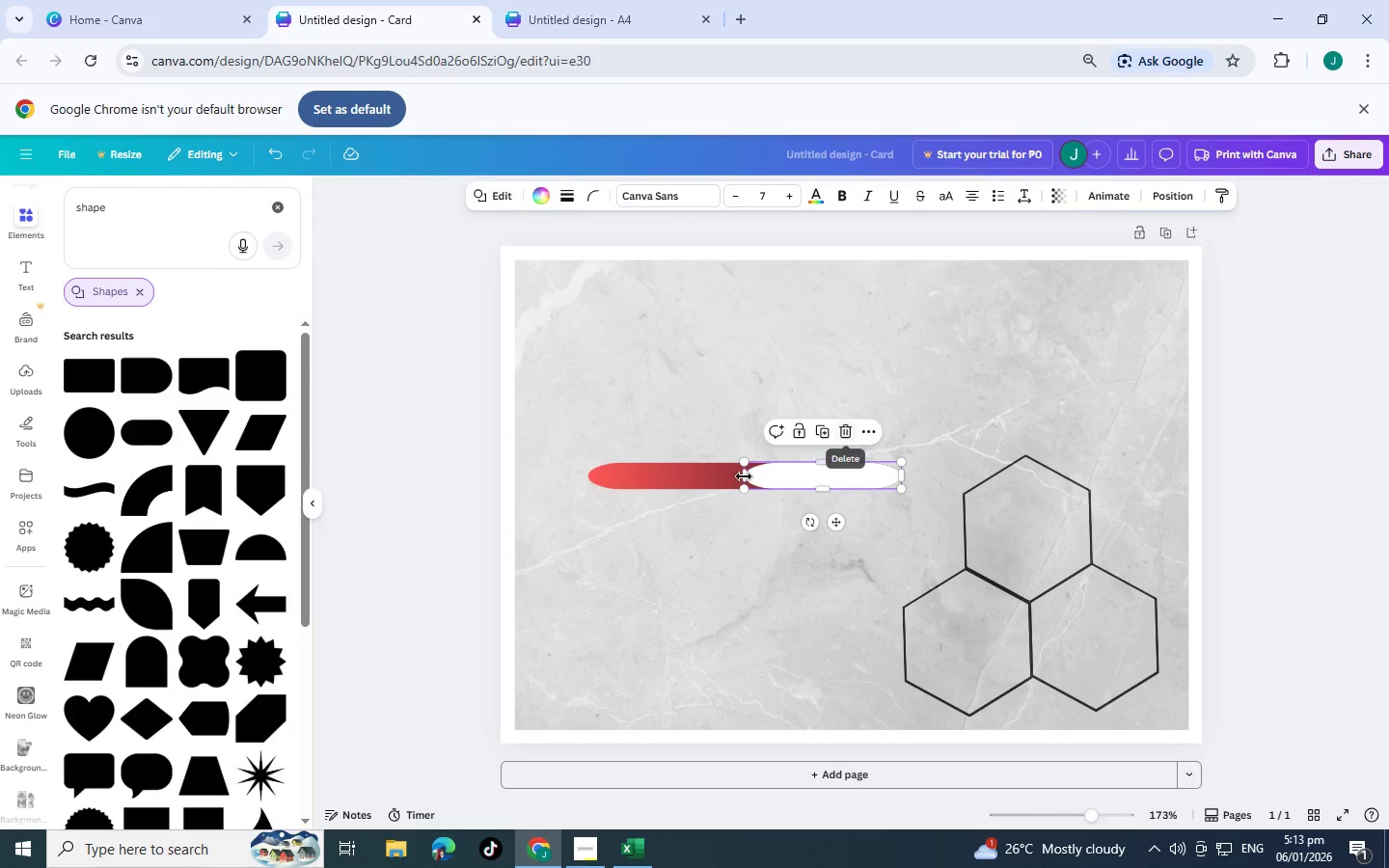 
left_click_drag(start_coordinate=[744, 476], to_coordinate=[759, 478])
 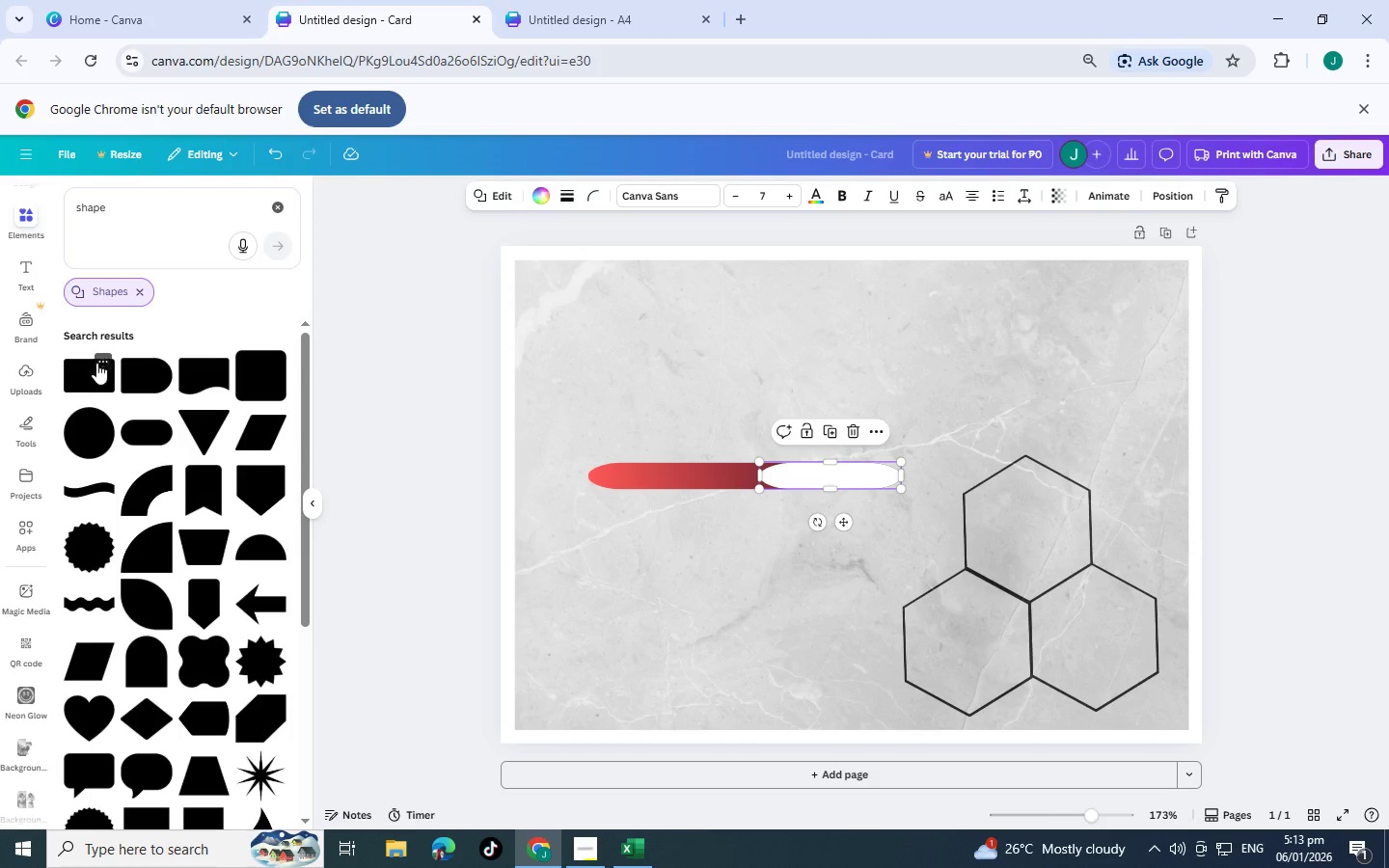 
left_click([87, 370])
 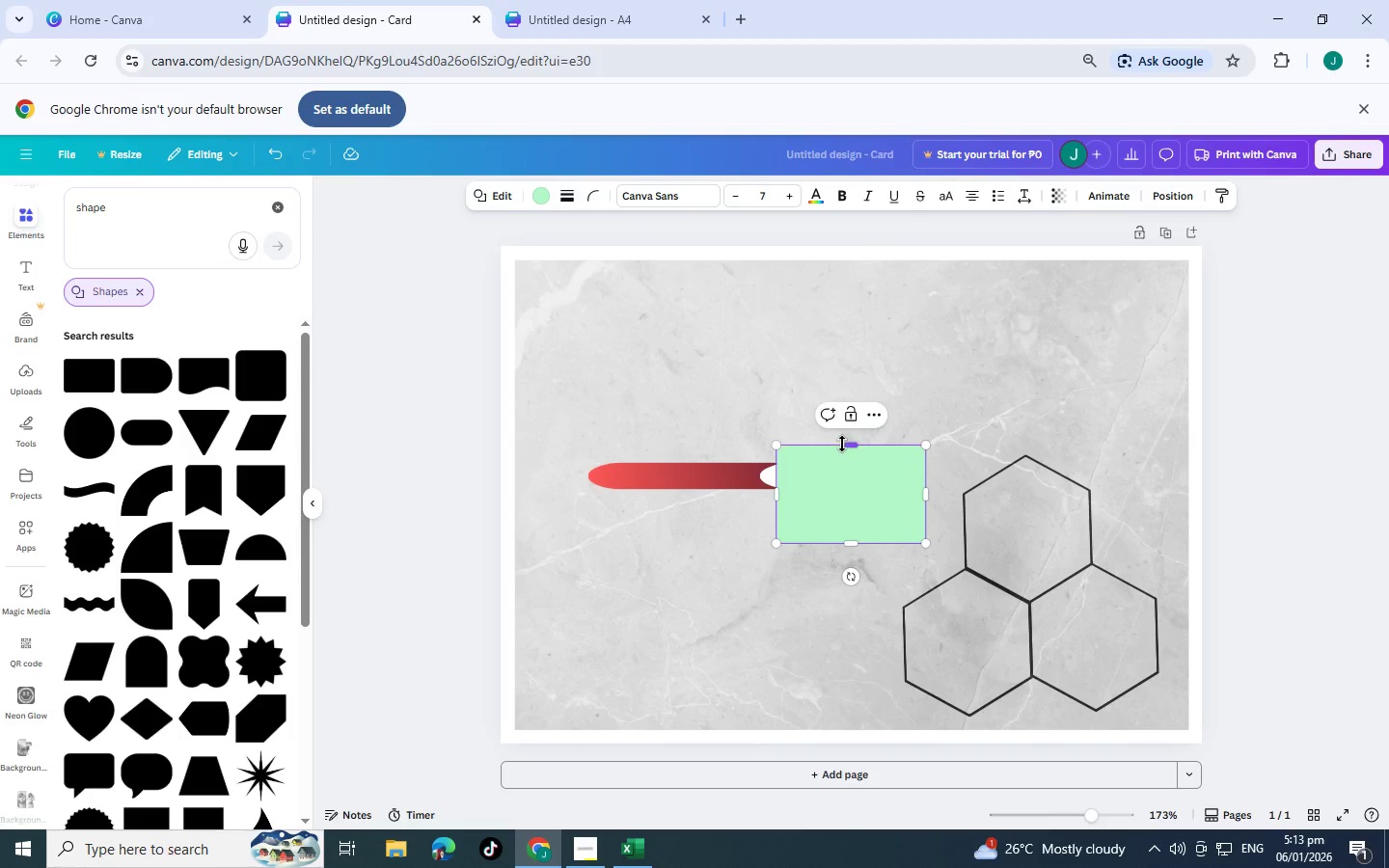 
left_click_drag(start_coordinate=[850, 444], to_coordinate=[855, 478])
 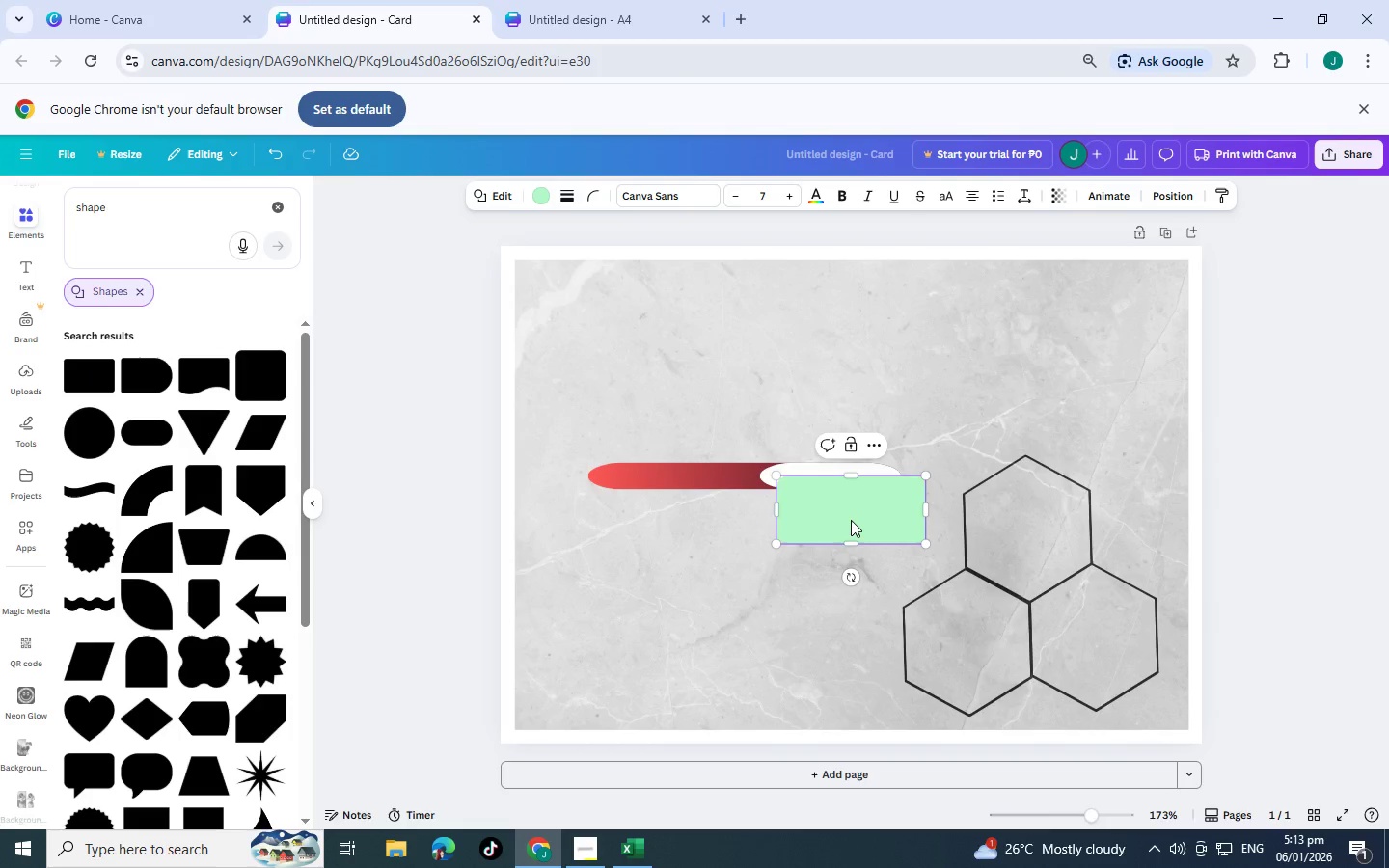 
left_click_drag(start_coordinate=[851, 520], to_coordinate=[806, 475])
 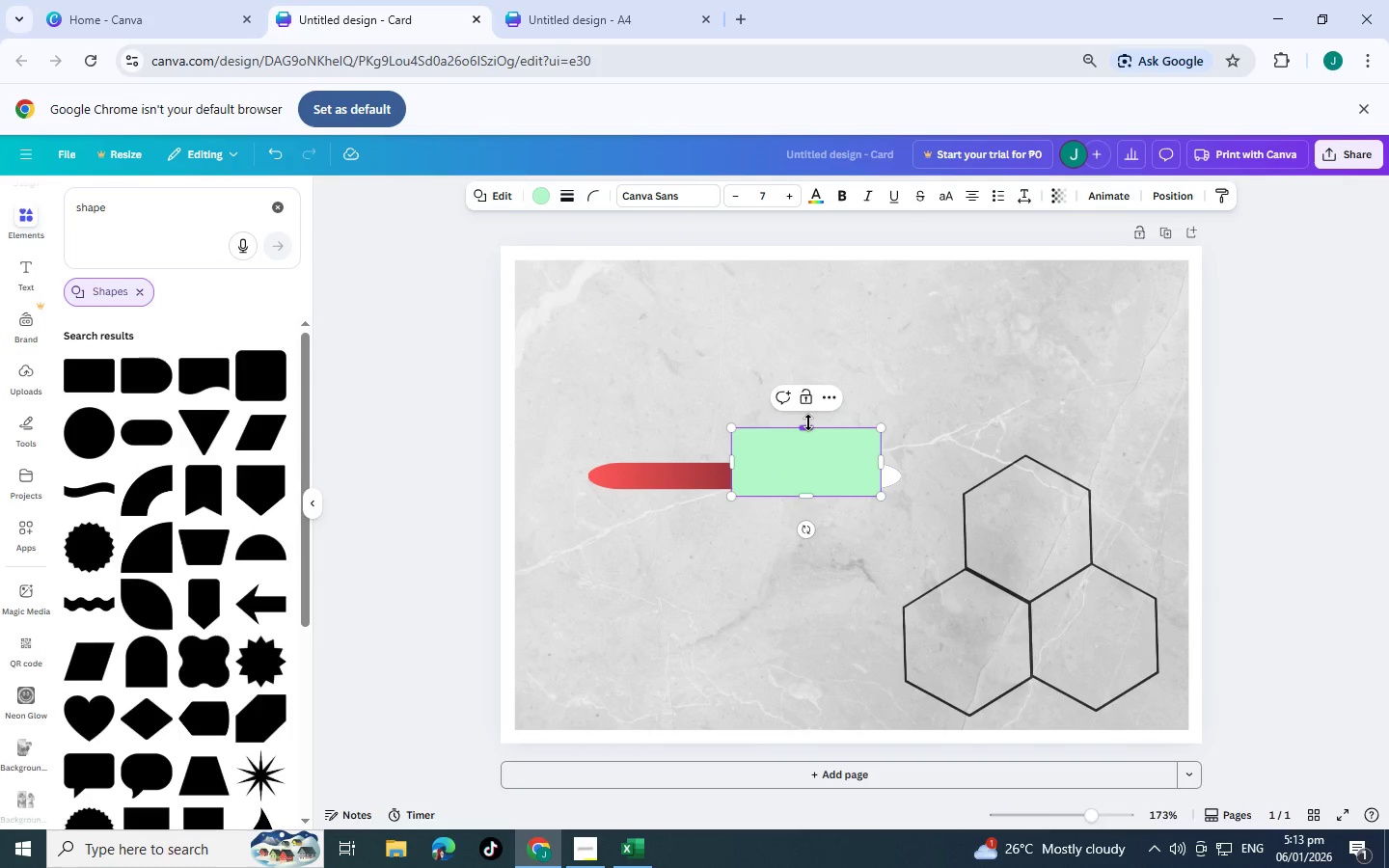 
left_click_drag(start_coordinate=[808, 422], to_coordinate=[810, 458])
 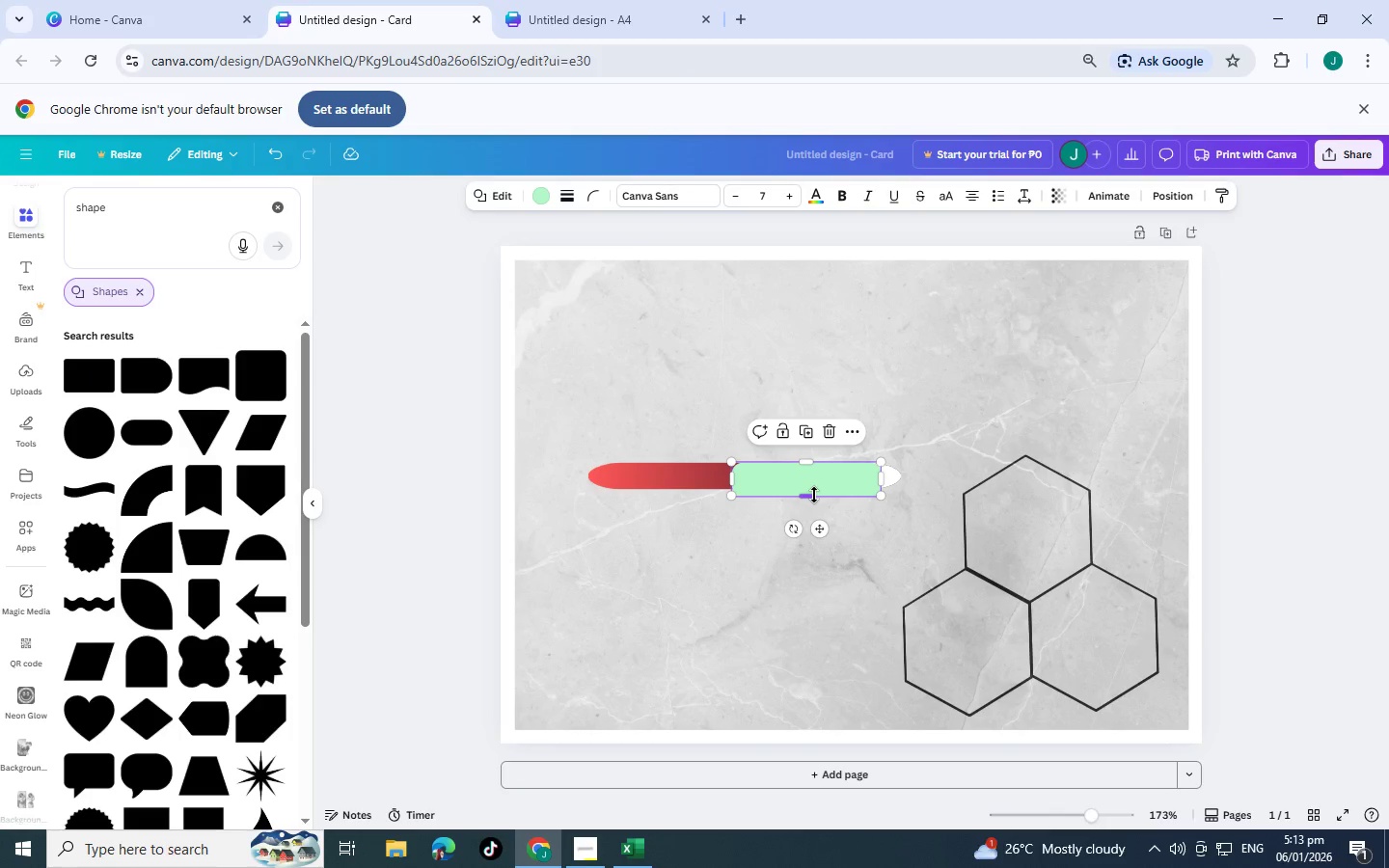 
left_click_drag(start_coordinate=[814, 495], to_coordinate=[808, 485])
 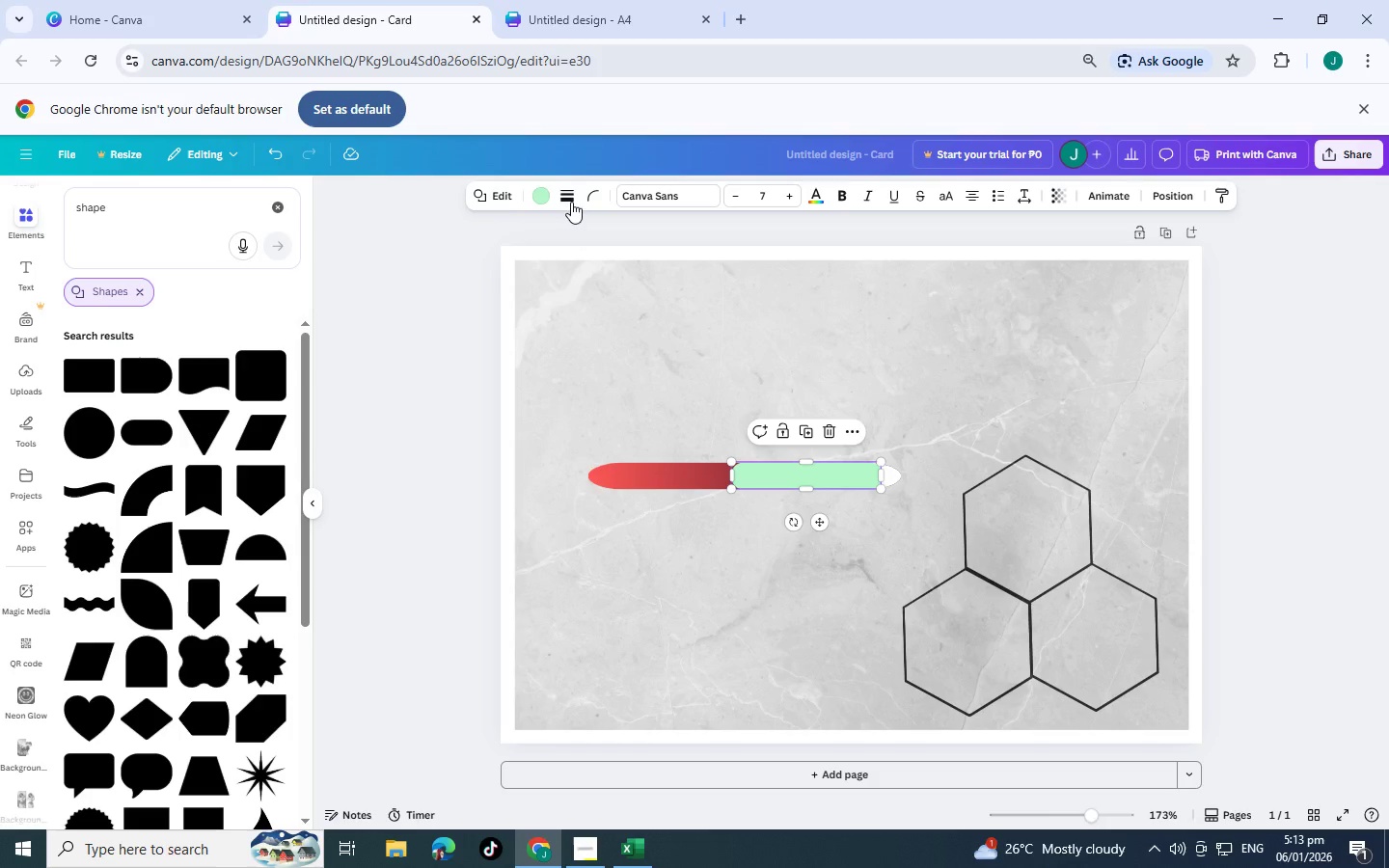 
left_click([502, 194])
 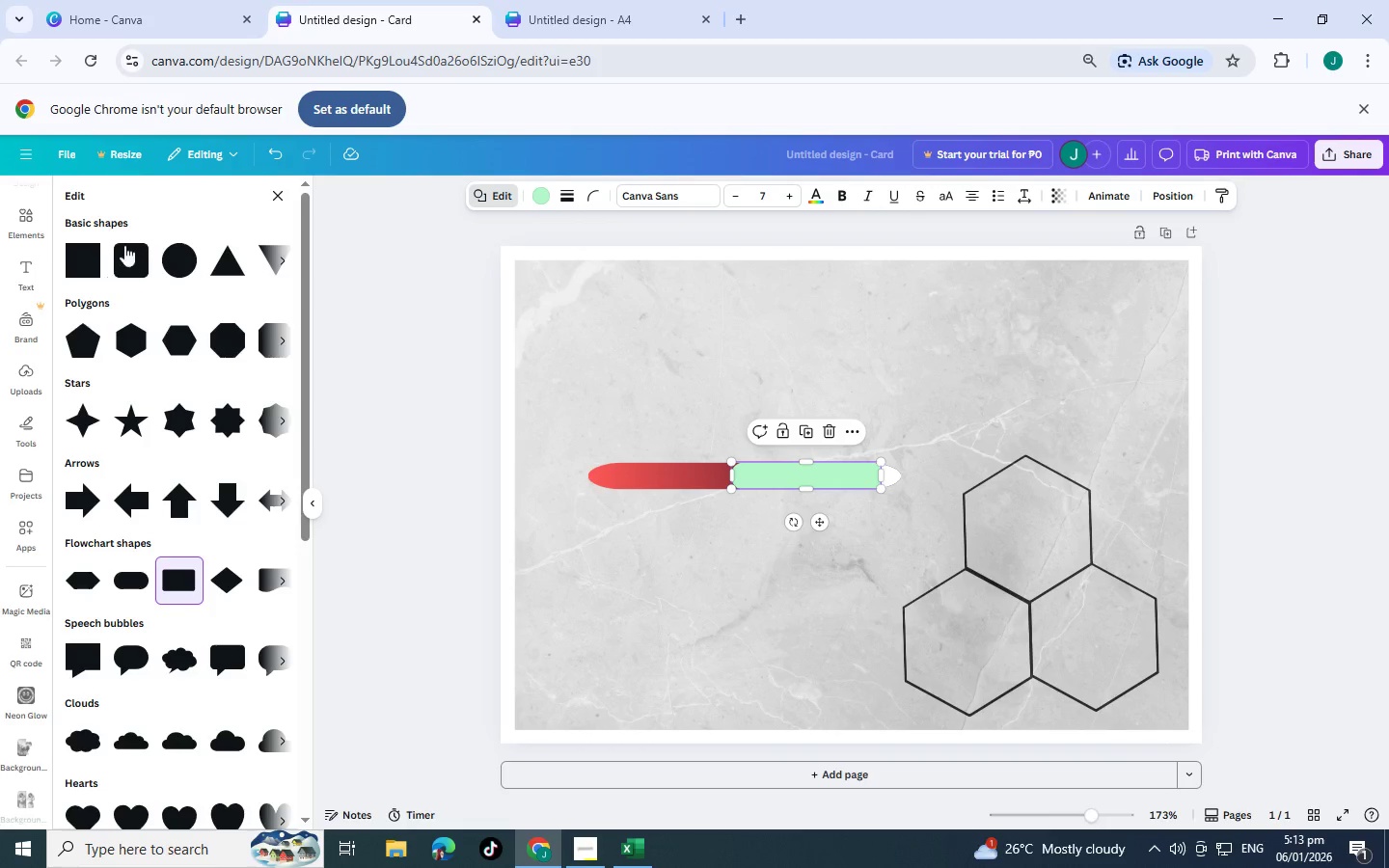 
left_click([85, 248])
 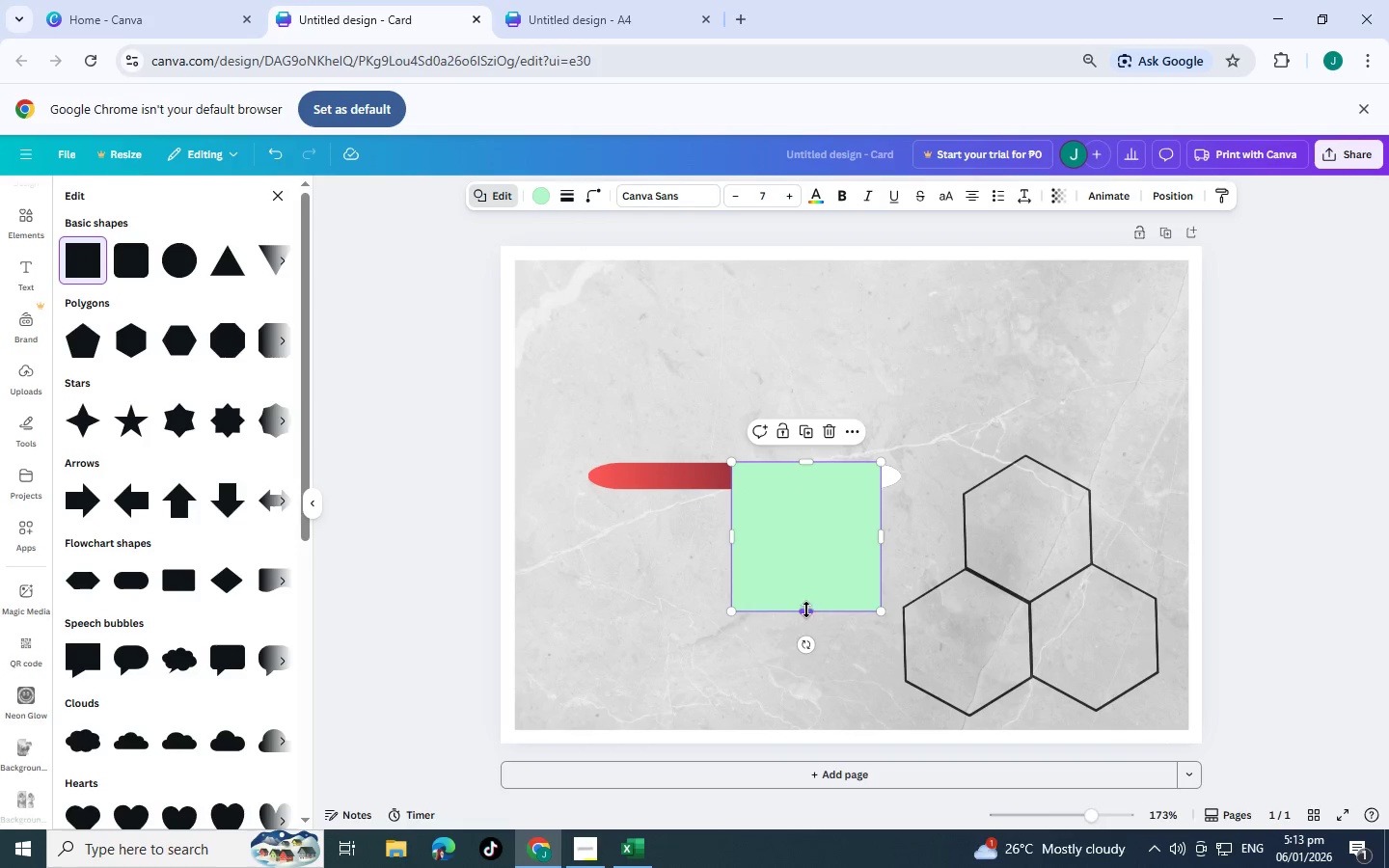 
left_click_drag(start_coordinate=[803, 612], to_coordinate=[803, 490])
 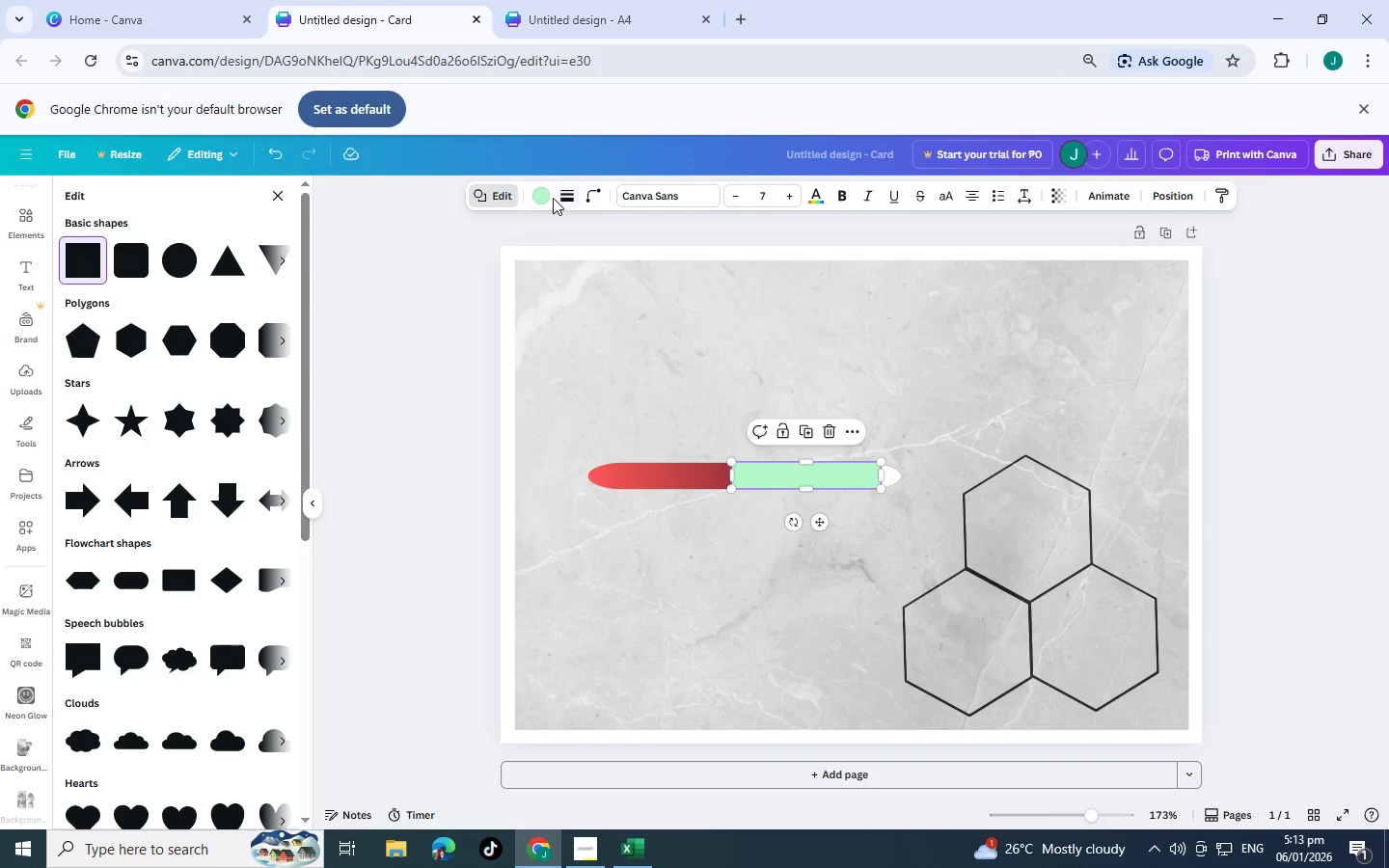 
left_click([542, 195])
 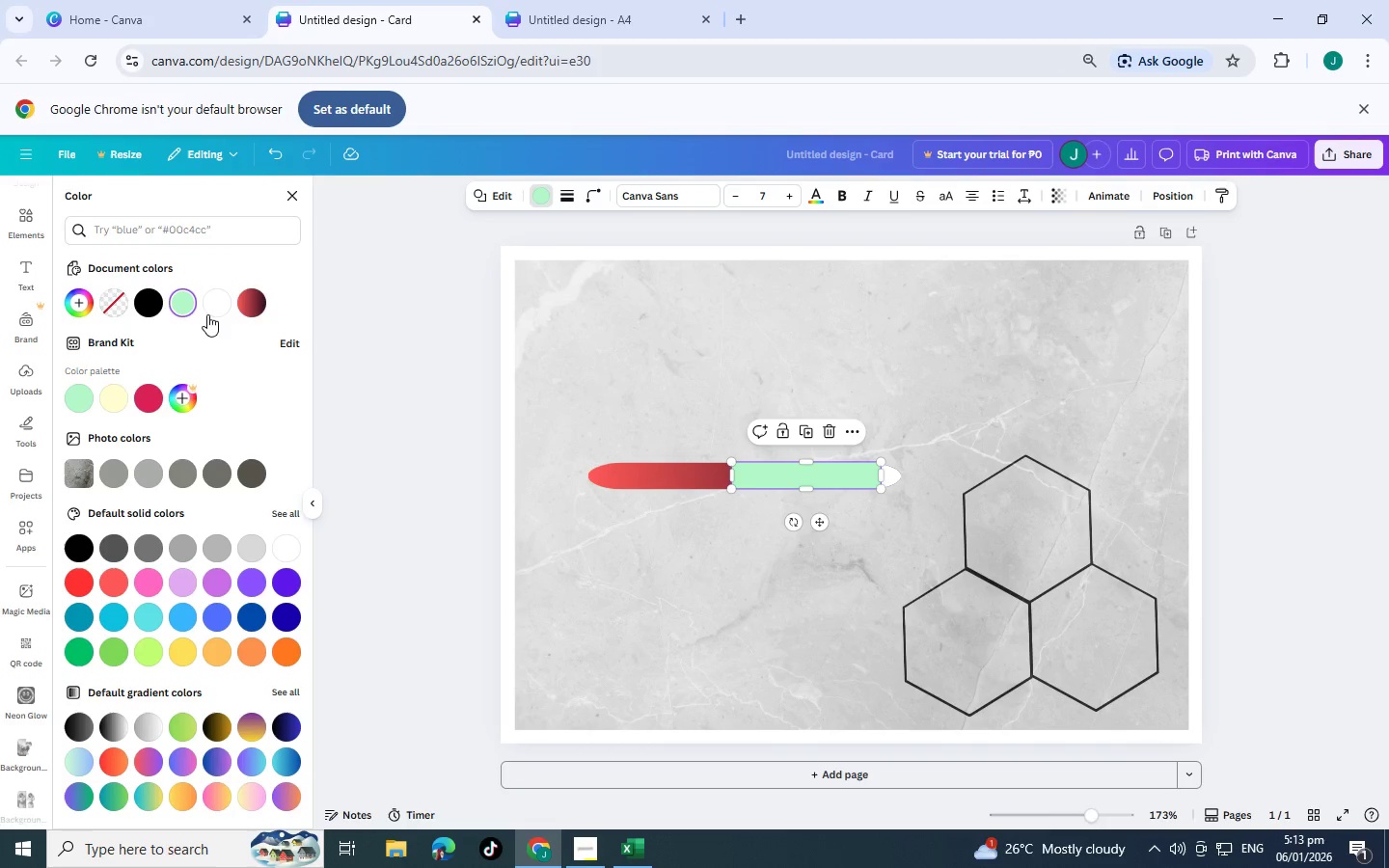 
left_click([213, 303])
 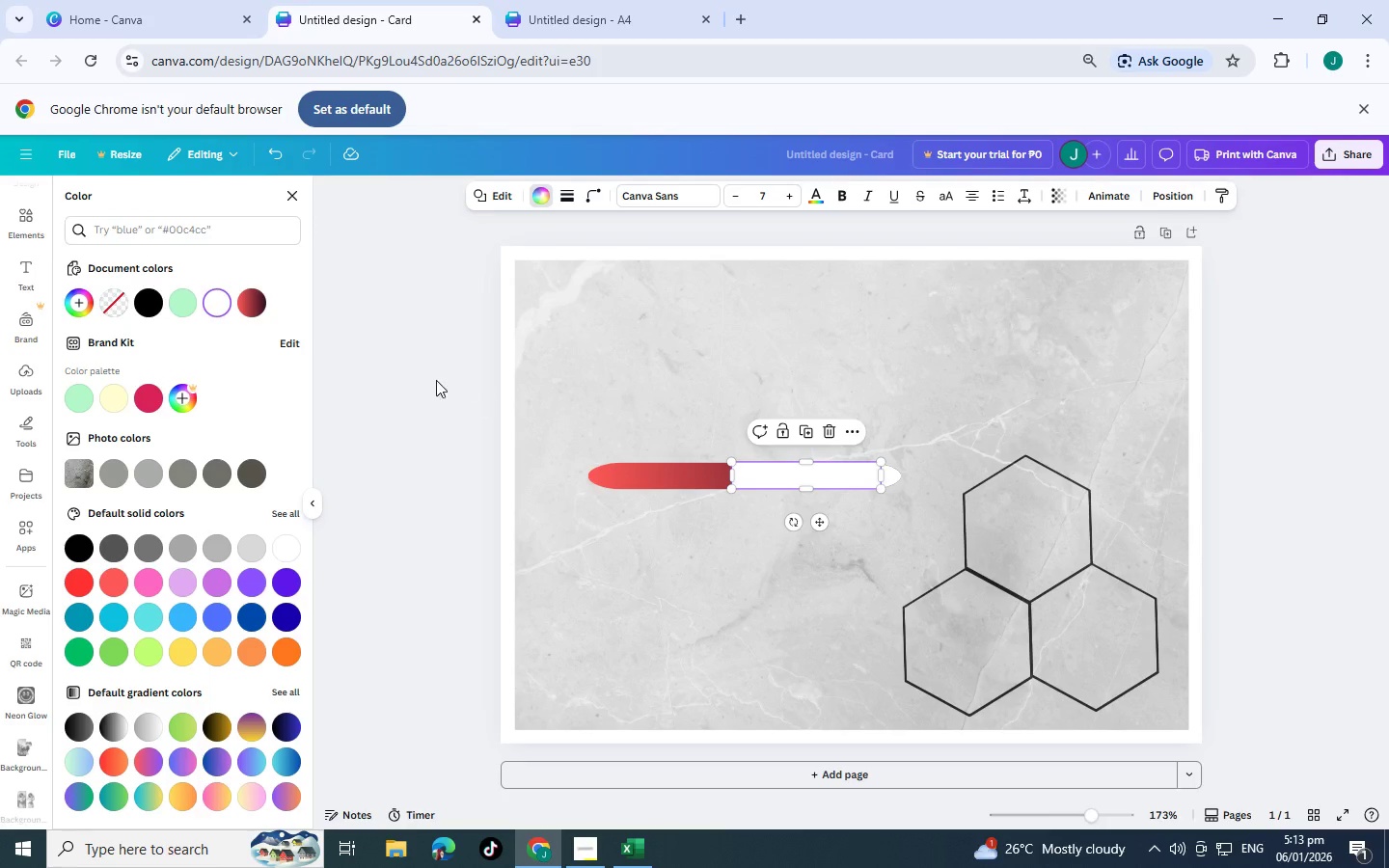 
left_click([409, 376])
 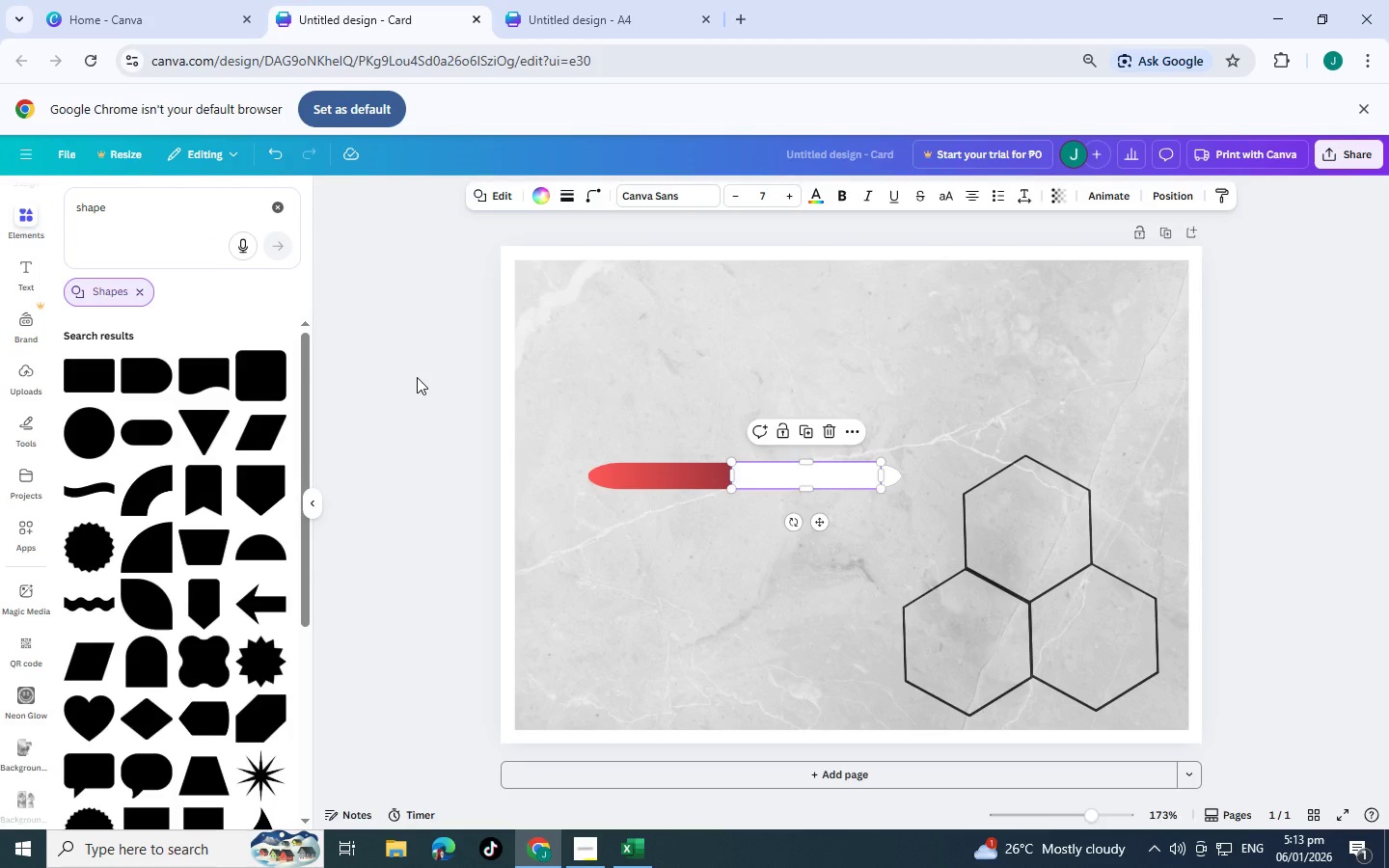 
left_click([417, 377])
 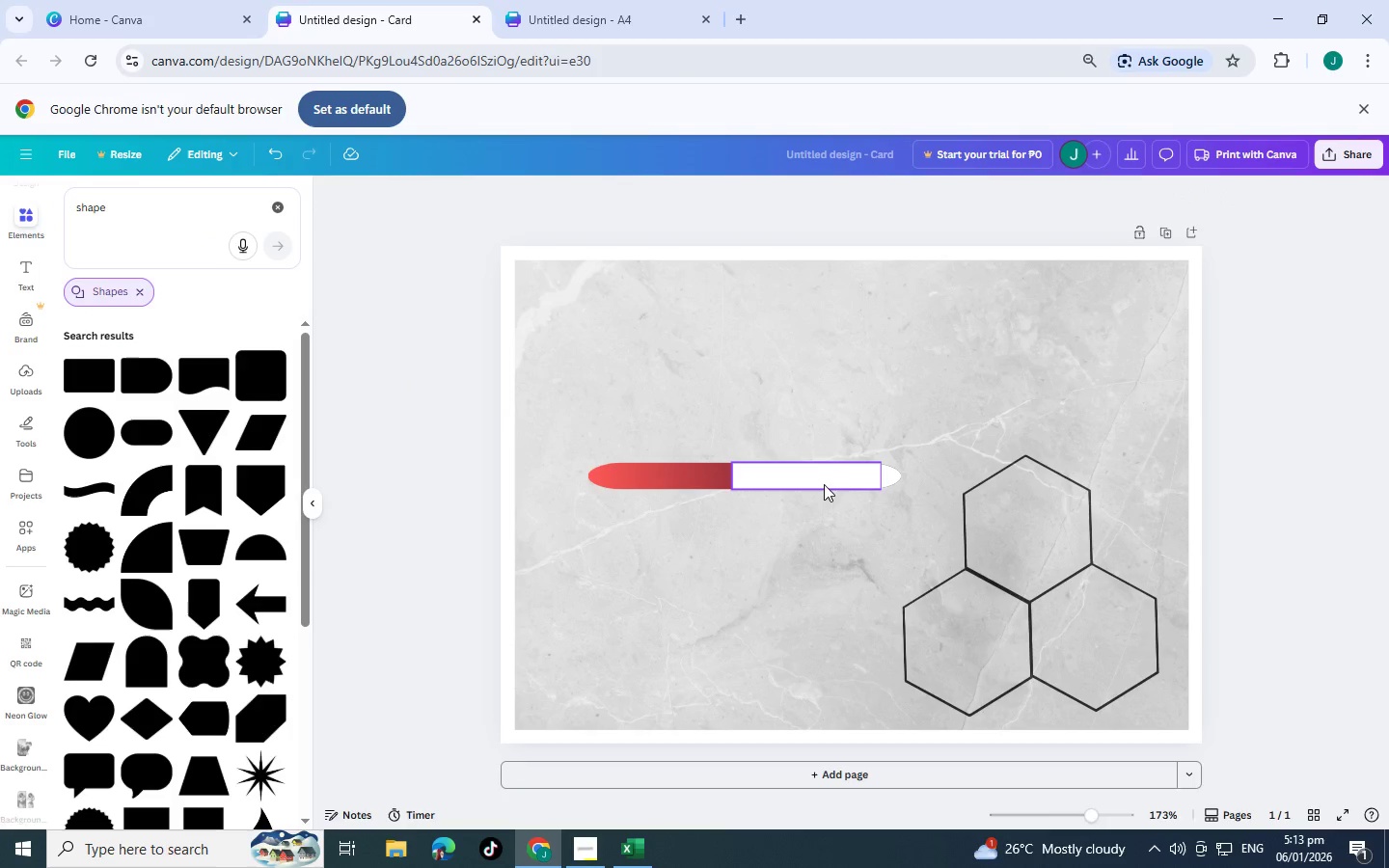 
left_click([814, 472])
 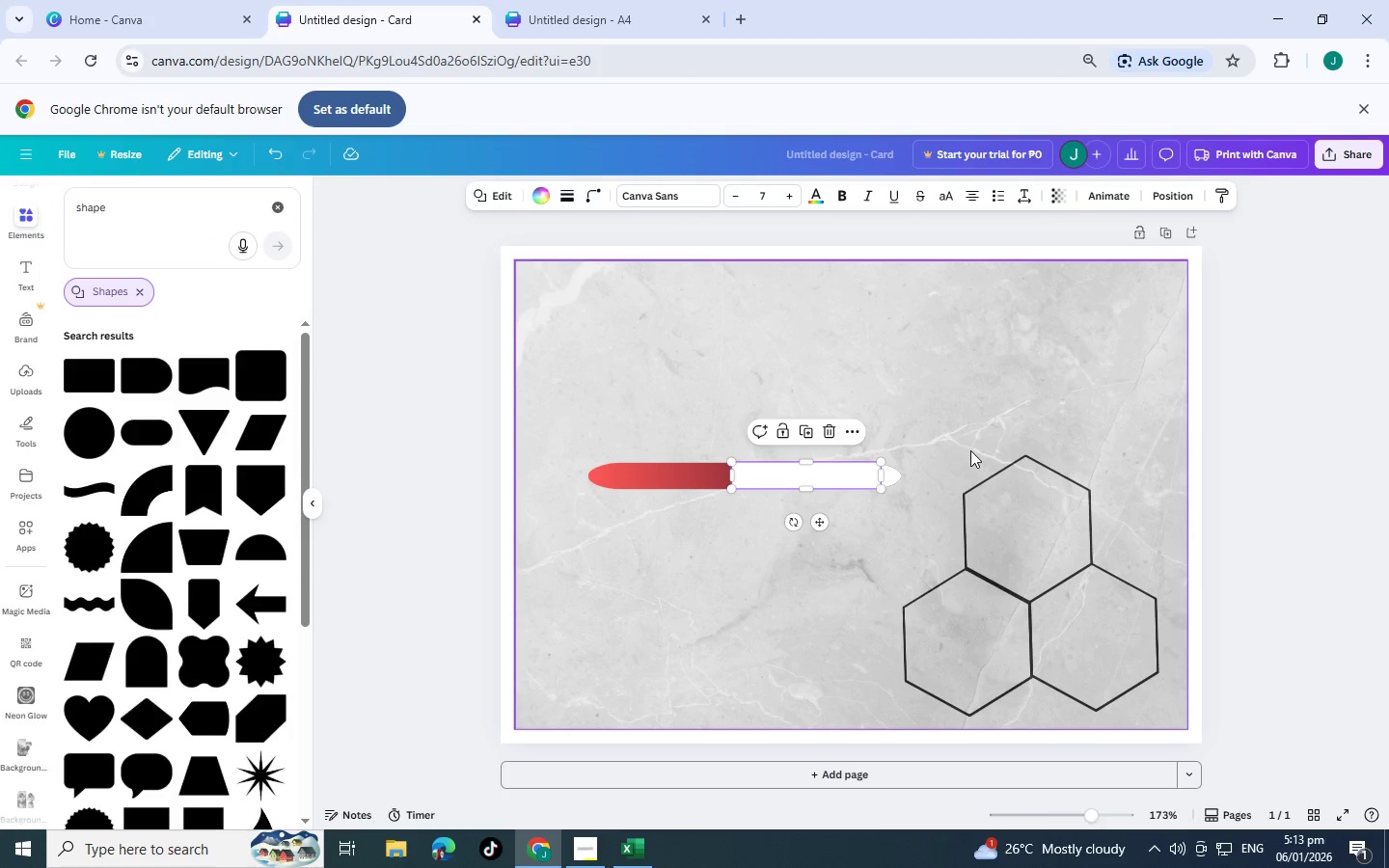 
left_click_drag(start_coordinate=[881, 475], to_coordinate=[838, 475])
 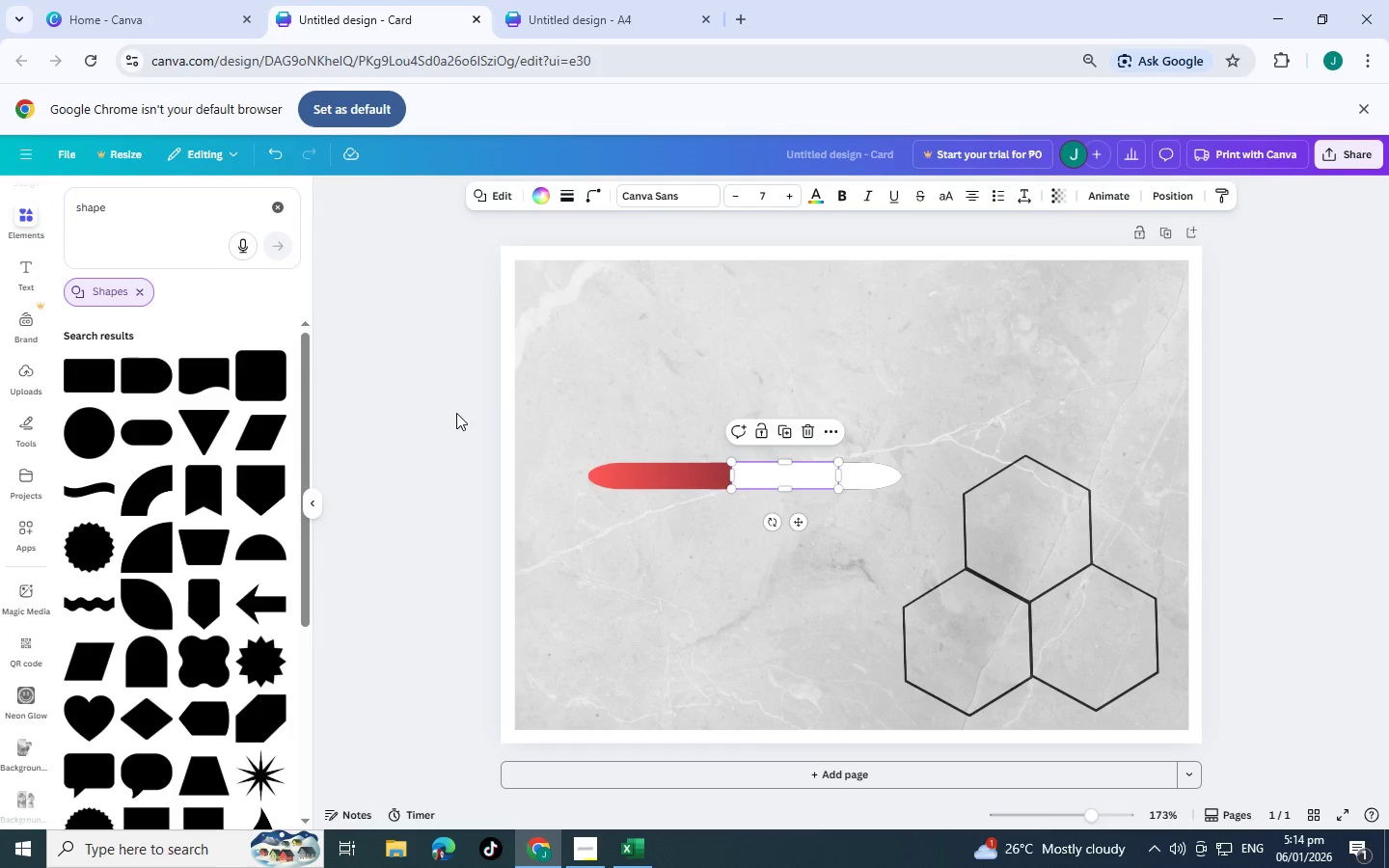 
left_click([456, 413])
 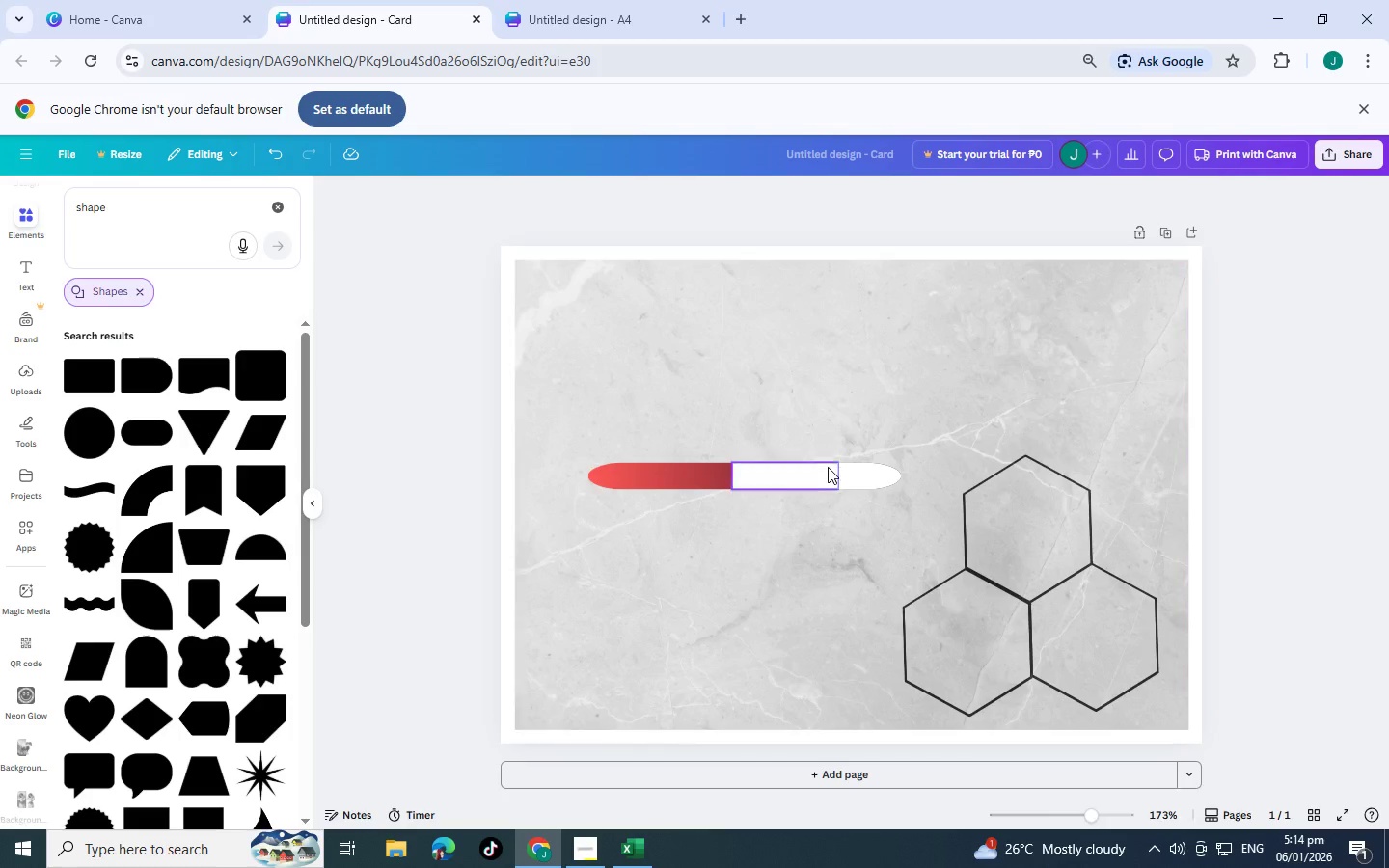 
left_click([828, 472])
 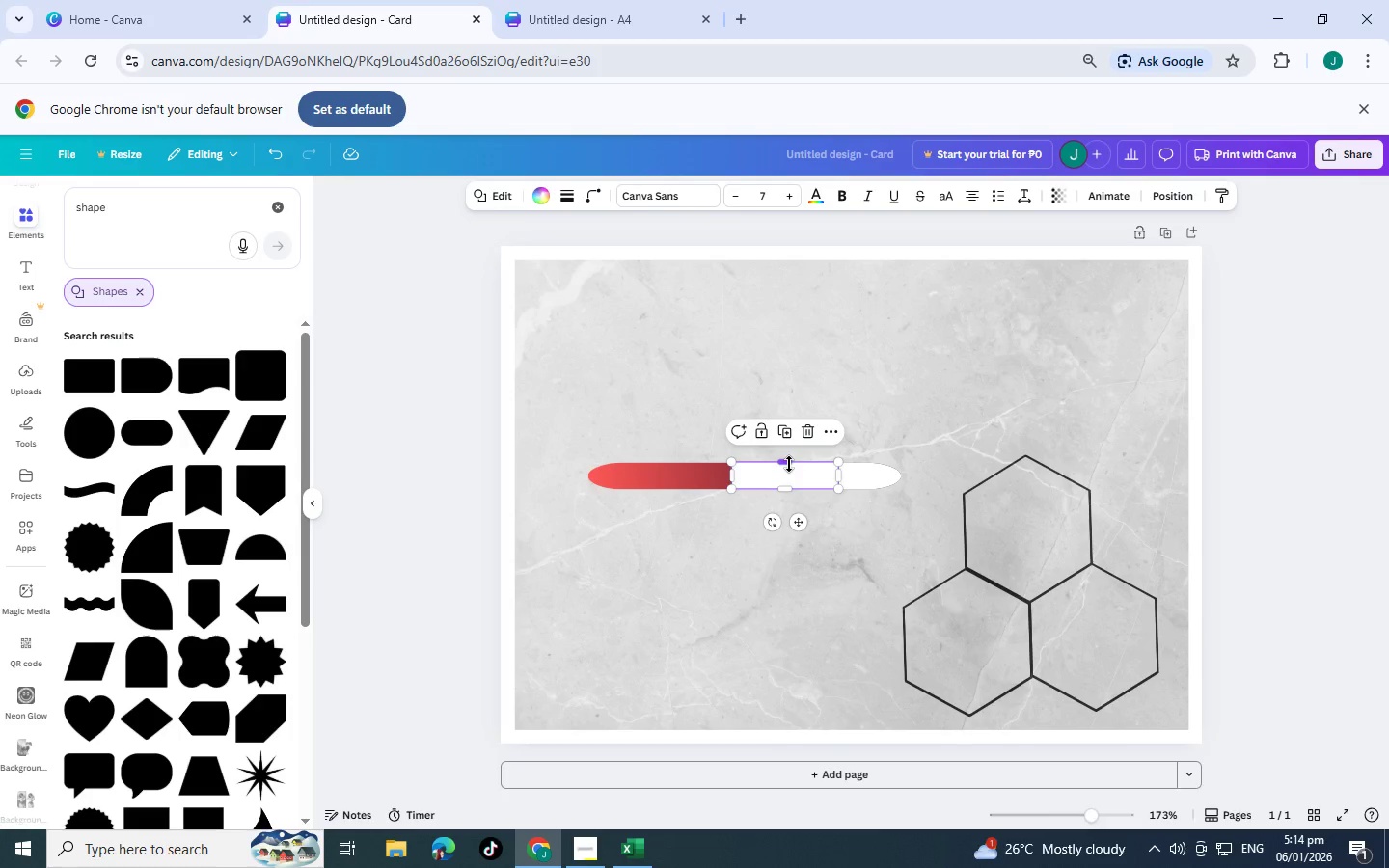 
left_click([416, 478])
 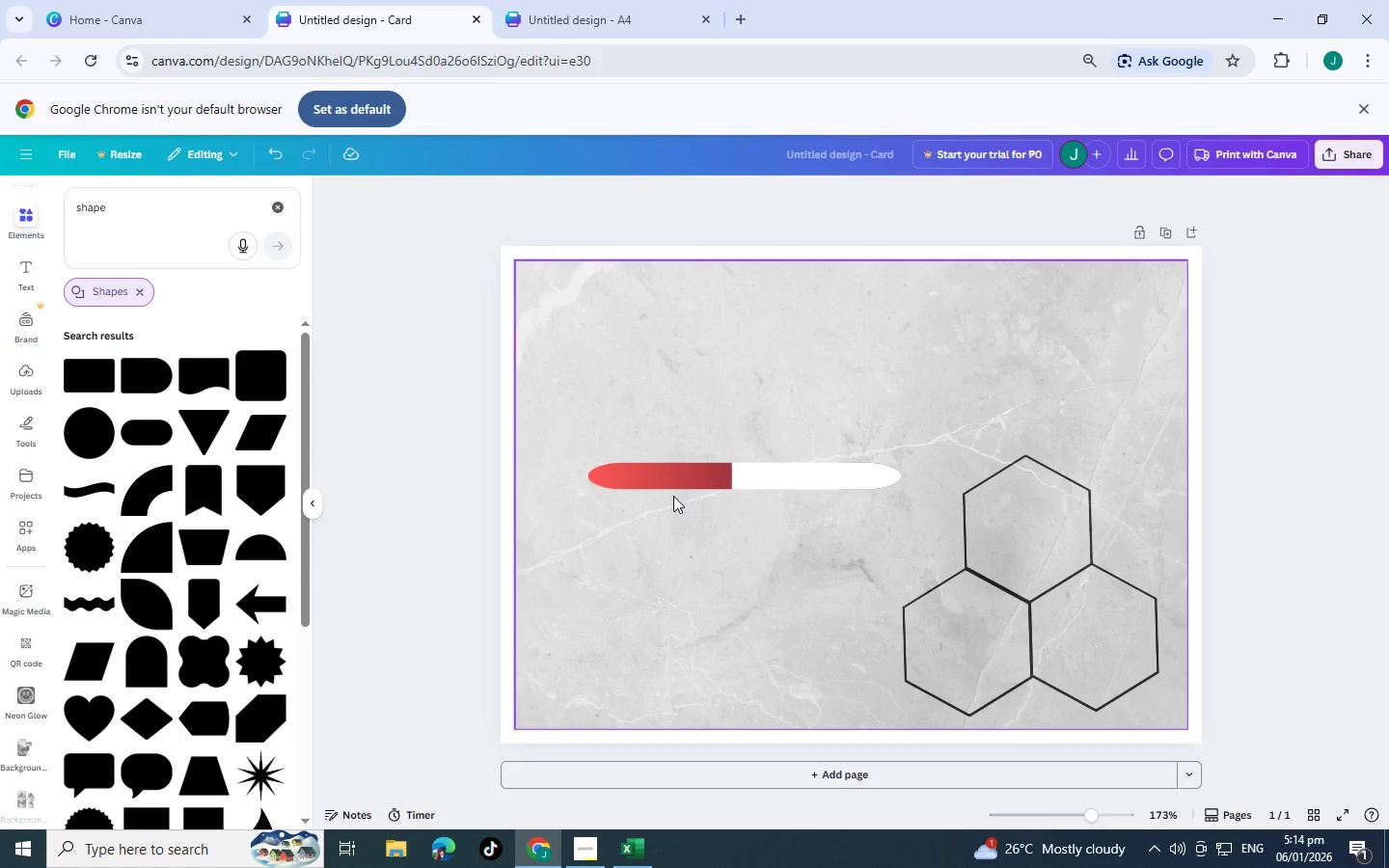 
left_click([696, 478])
 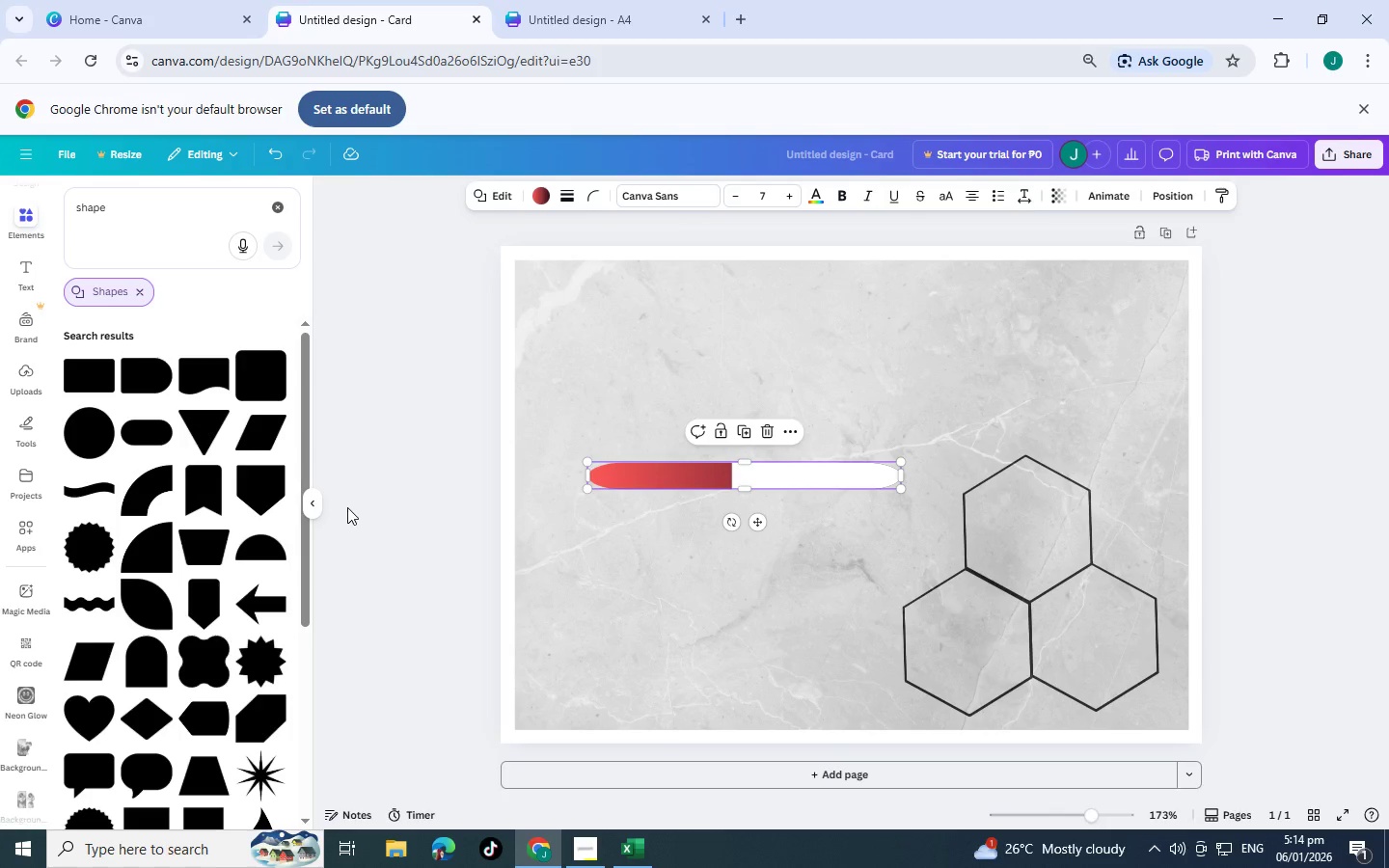 
left_click([394, 495])
 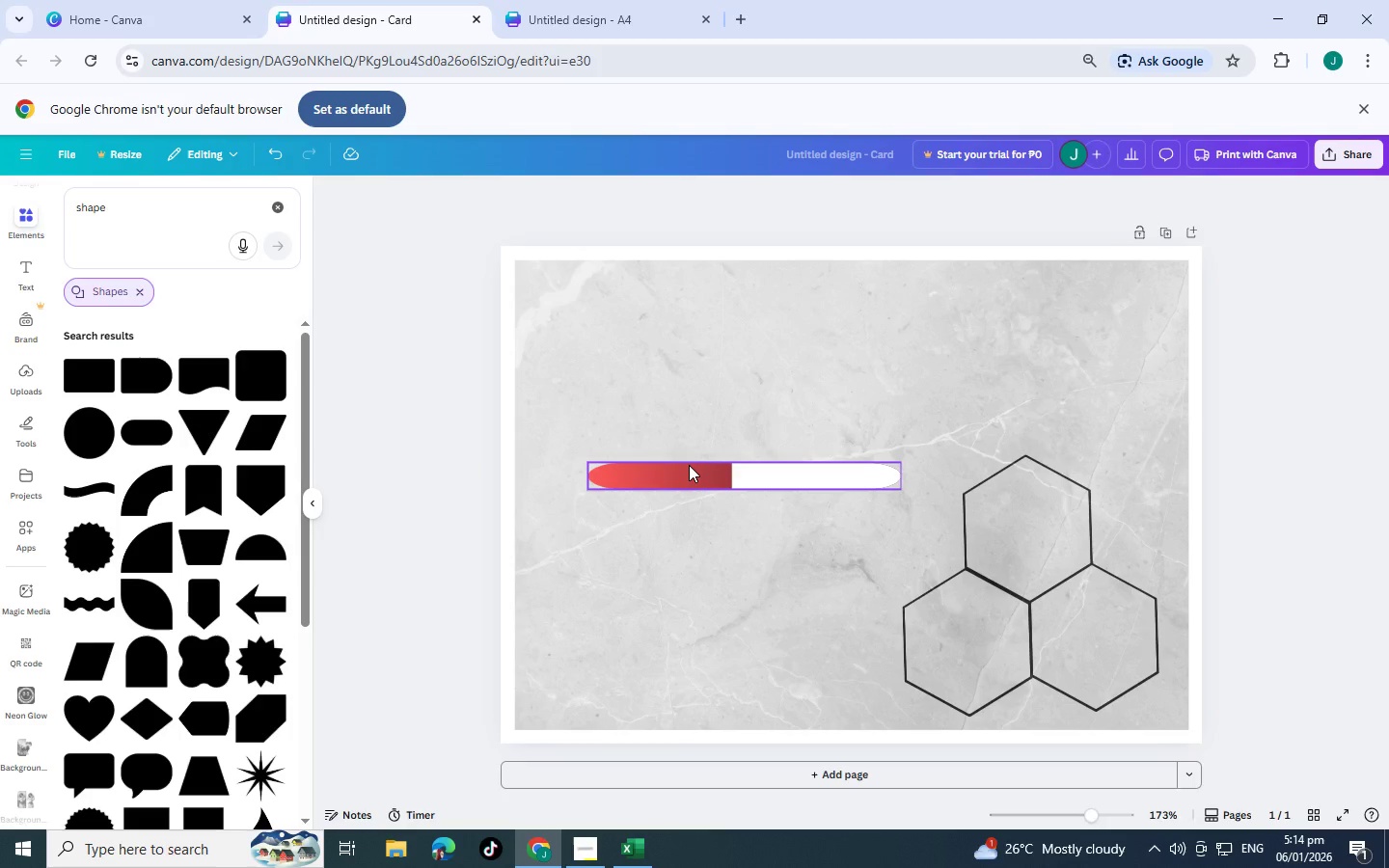 
key(Shift+ShiftLeft)
 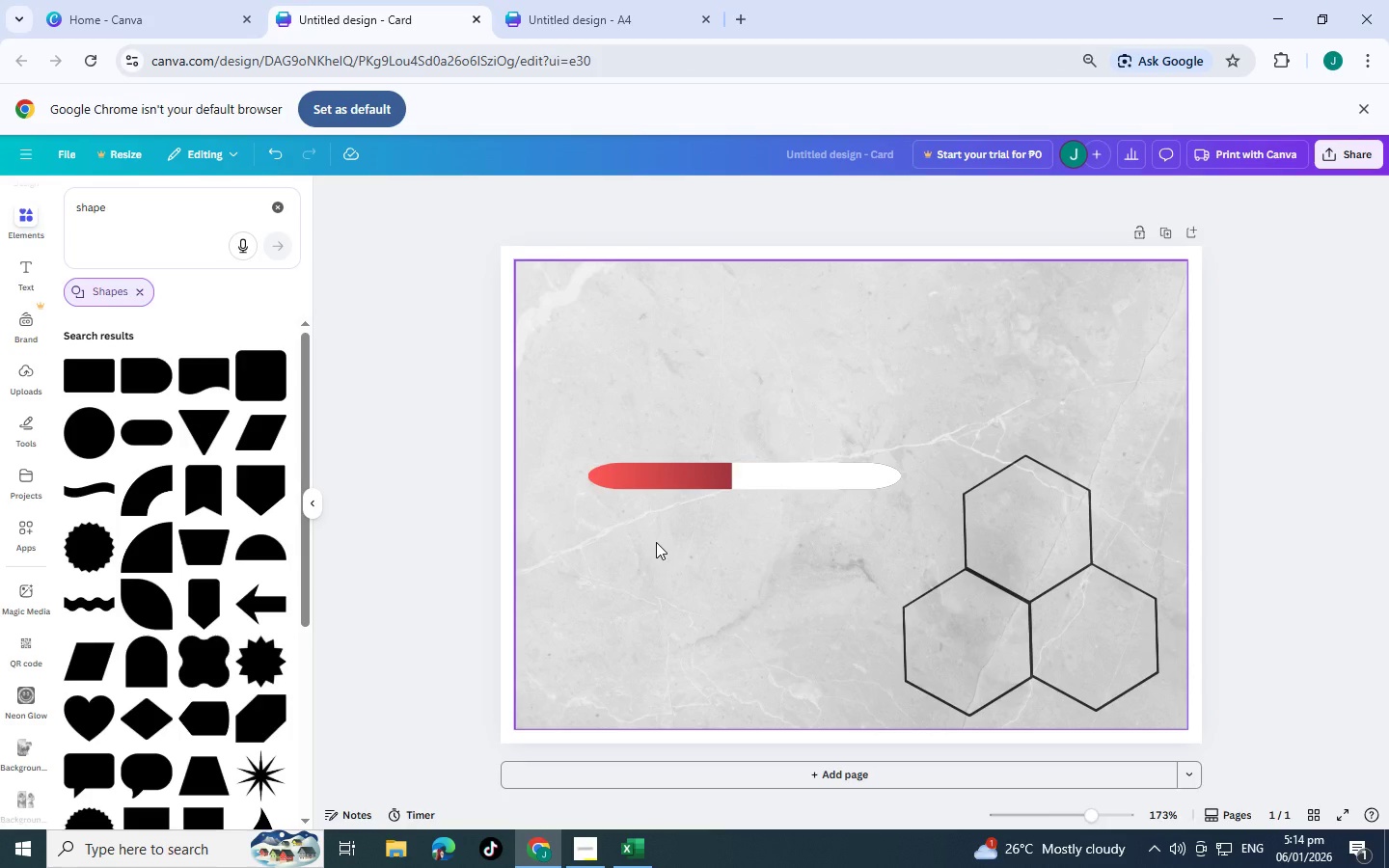 
wait(17.48)
 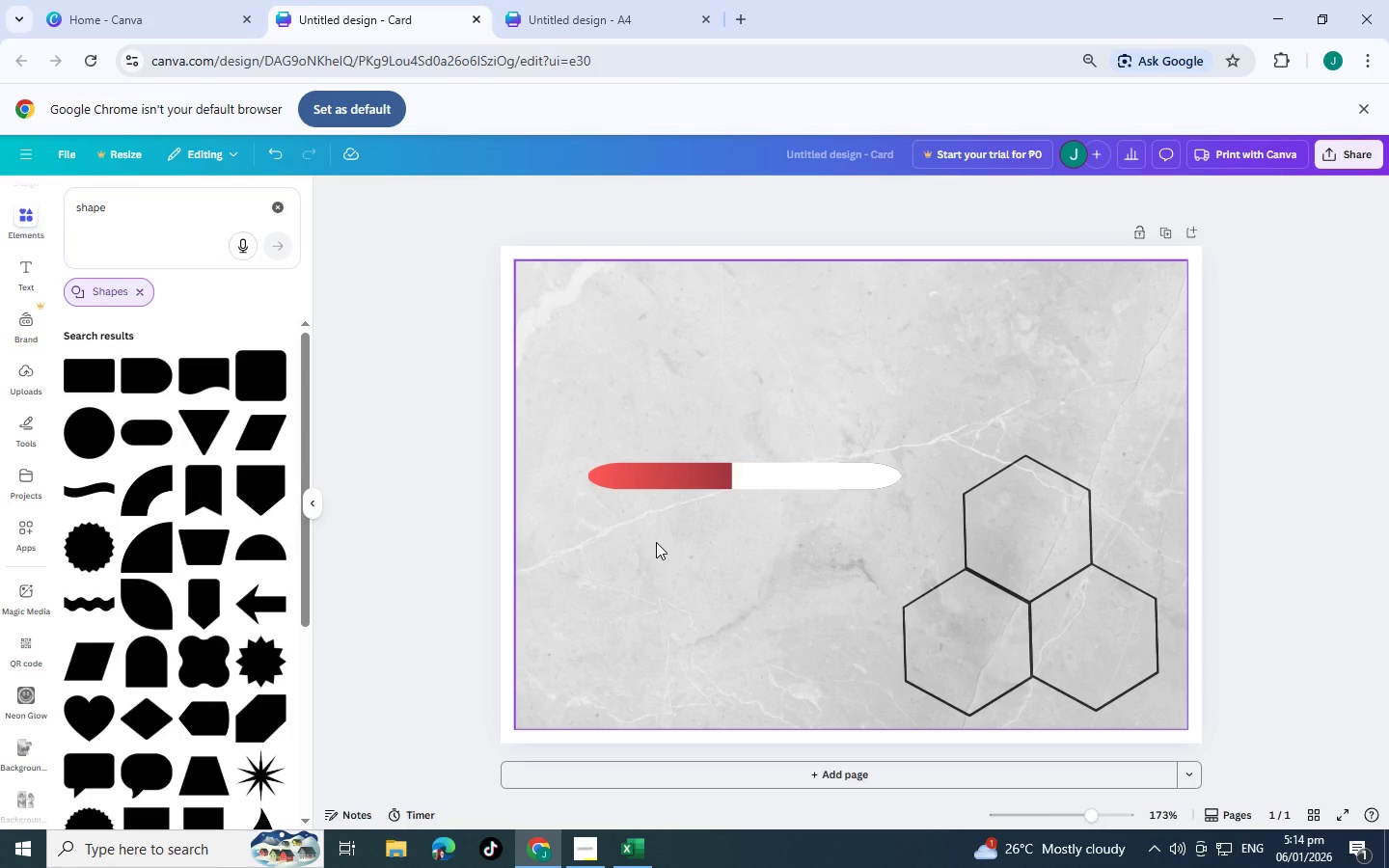 
scroll: coordinate [171, 576], scroll_direction: down, amount: 7.0
 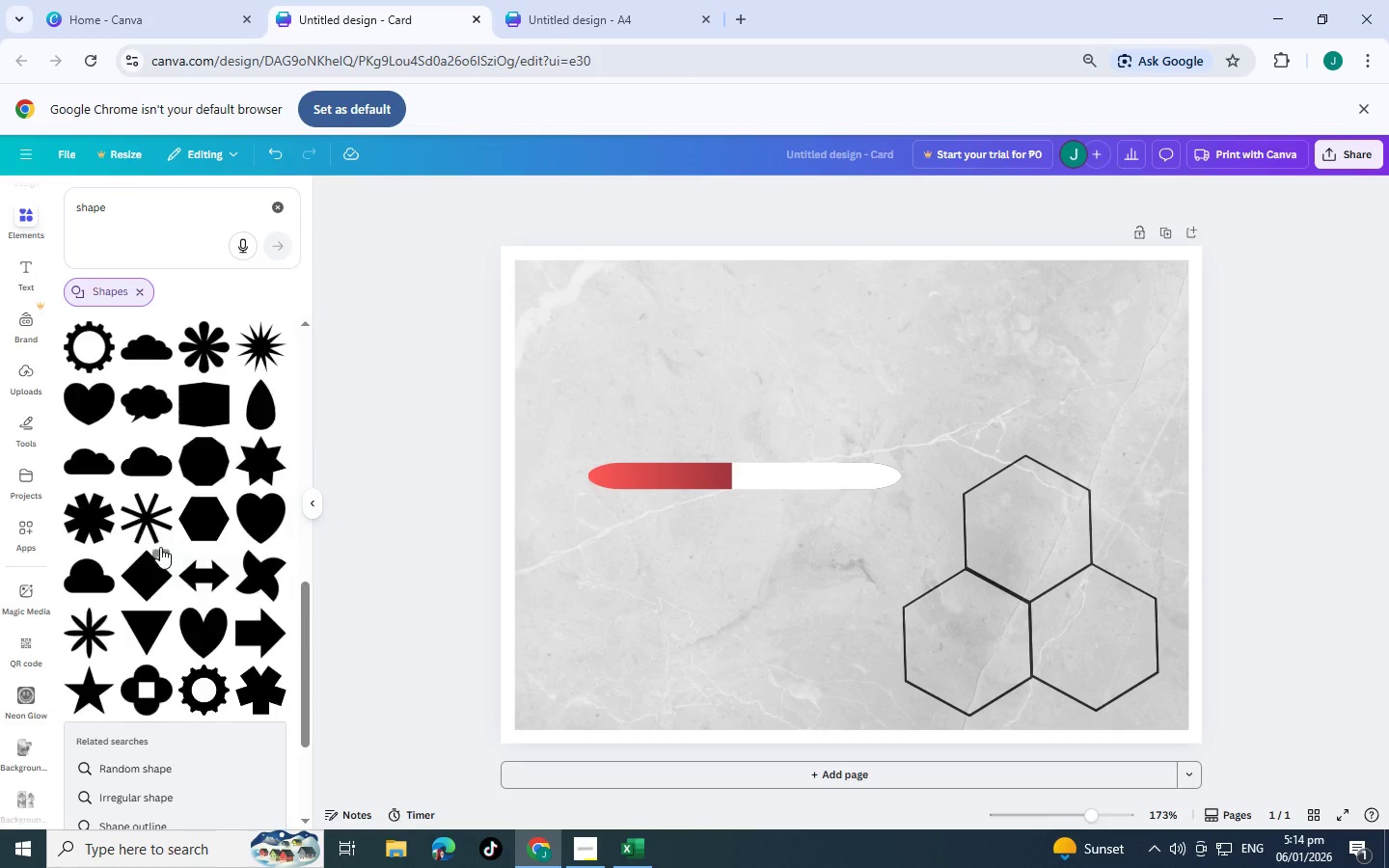 
scroll: coordinate [160, 547], scroll_direction: down, amount: 1.0
 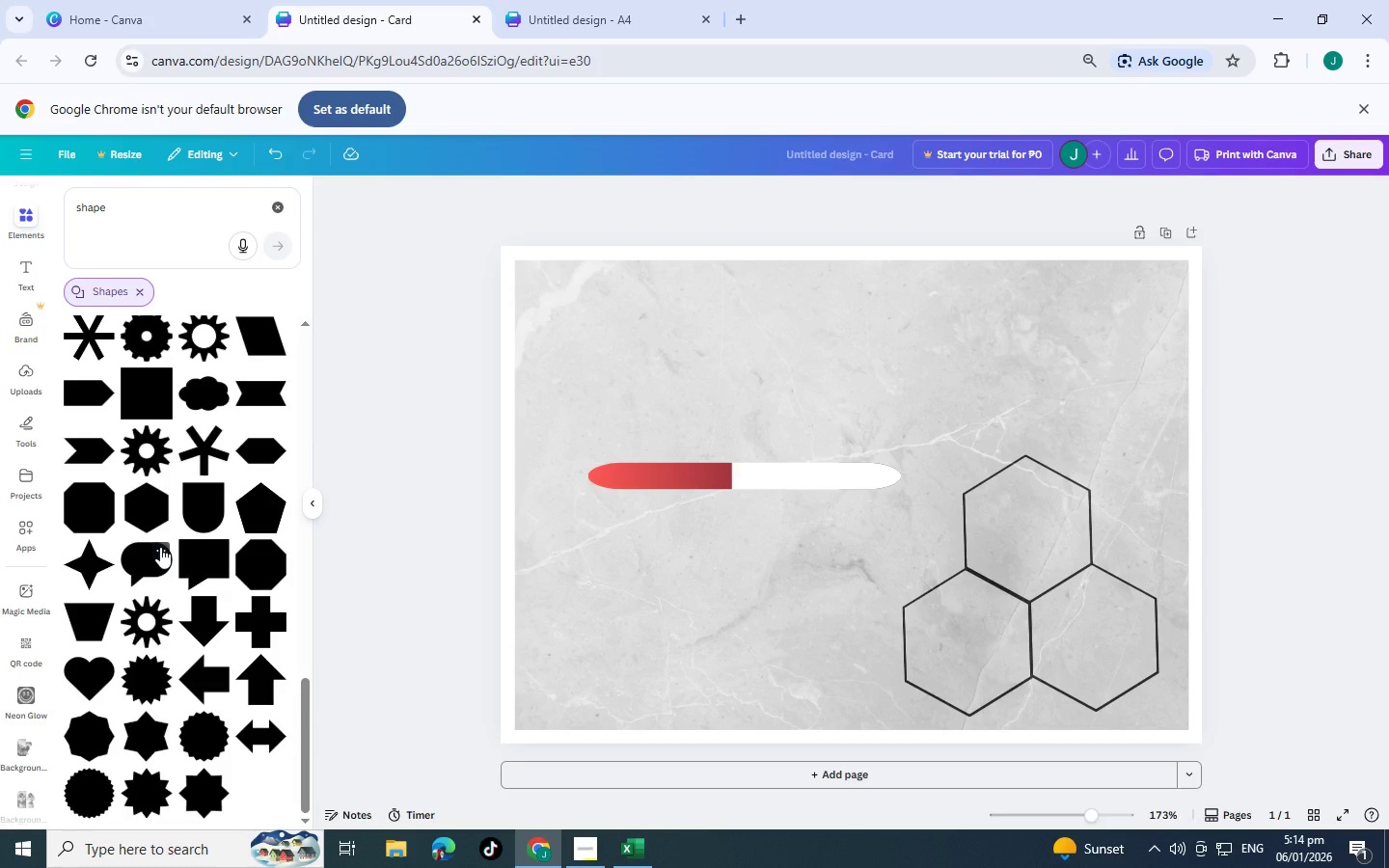 
scroll: coordinate [194, 537], scroll_direction: up, amount: 7.0
 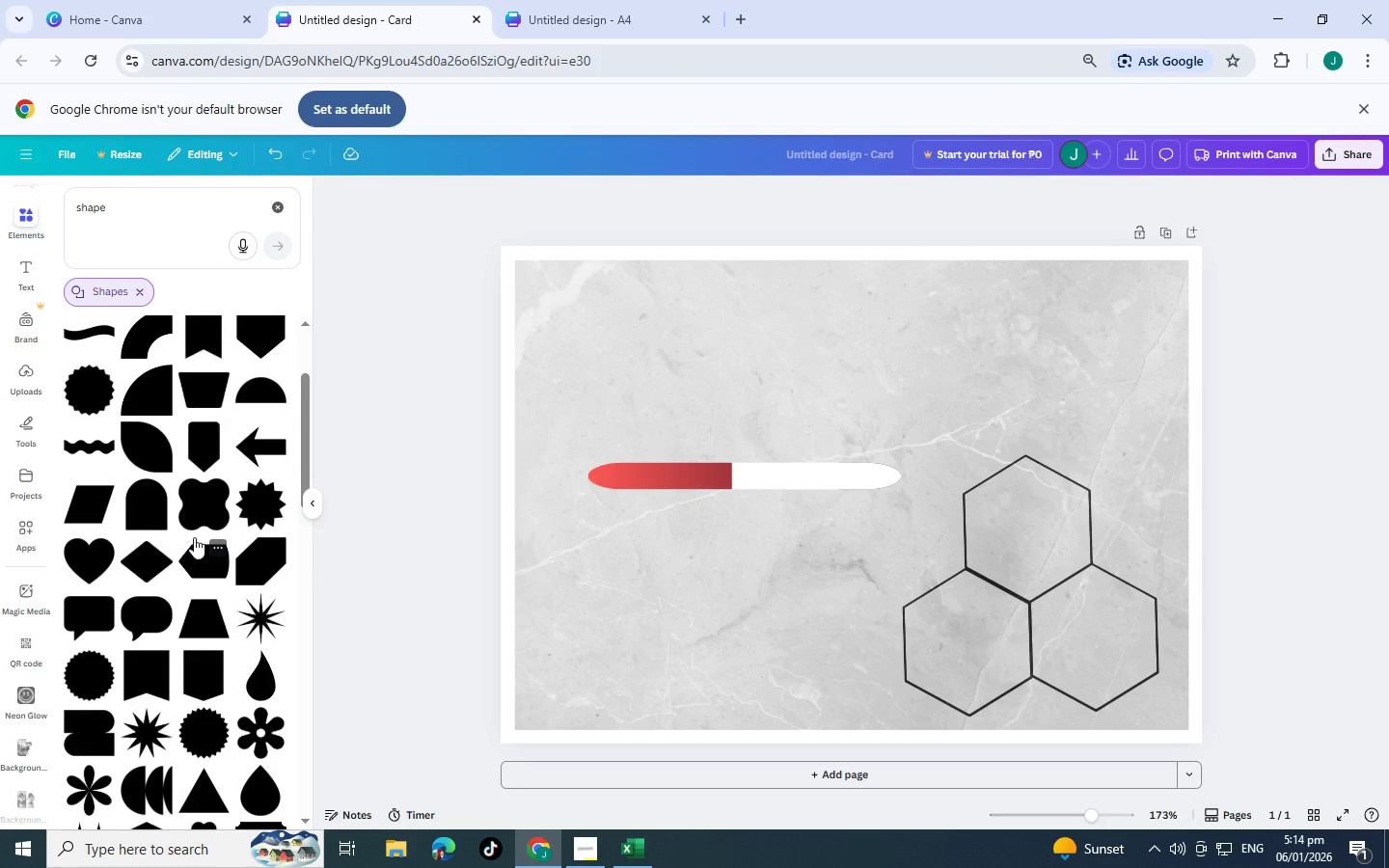 
scroll: coordinate [95, 584], scroll_direction: up, amount: 4.0
 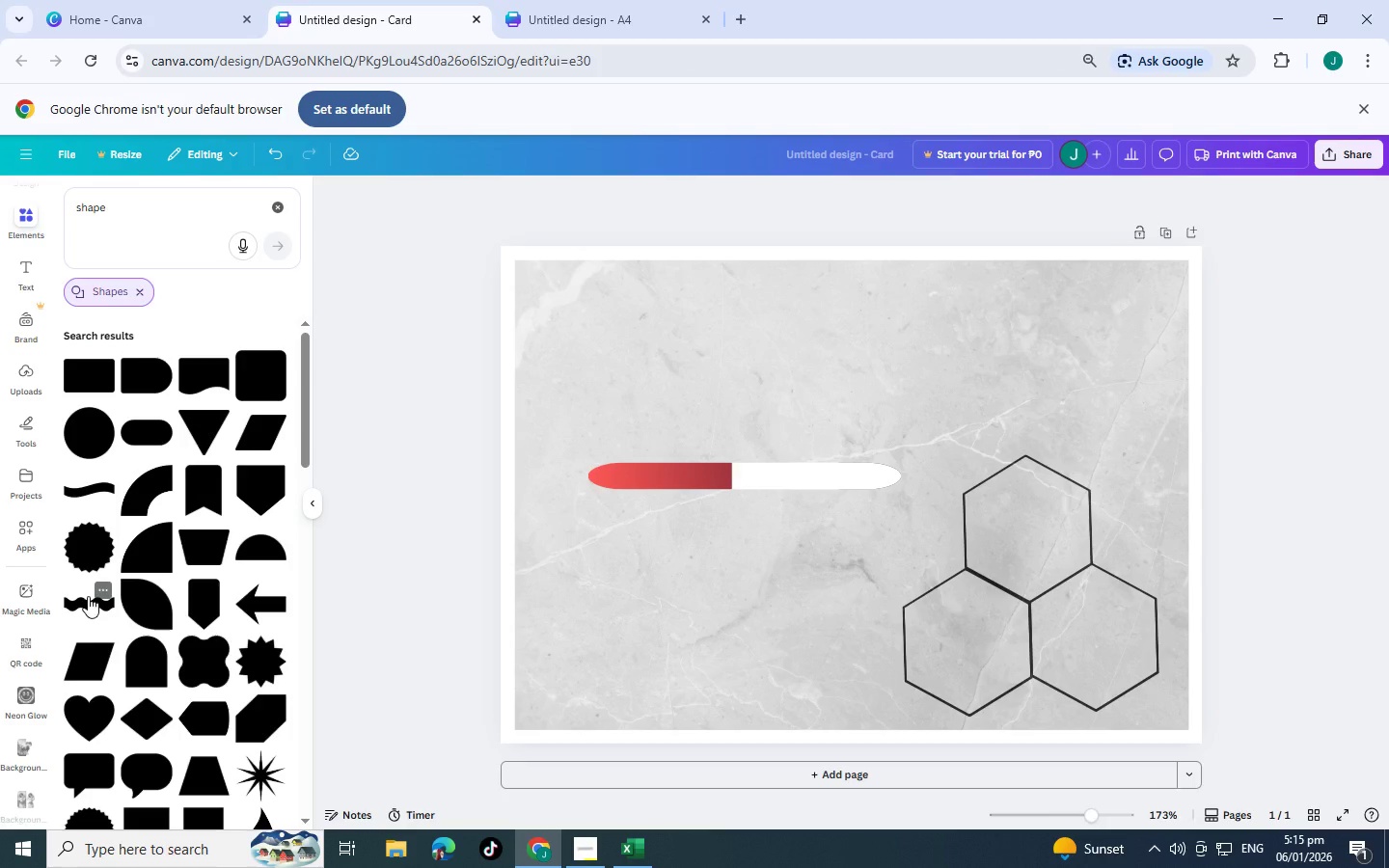 
wait(8.6)
 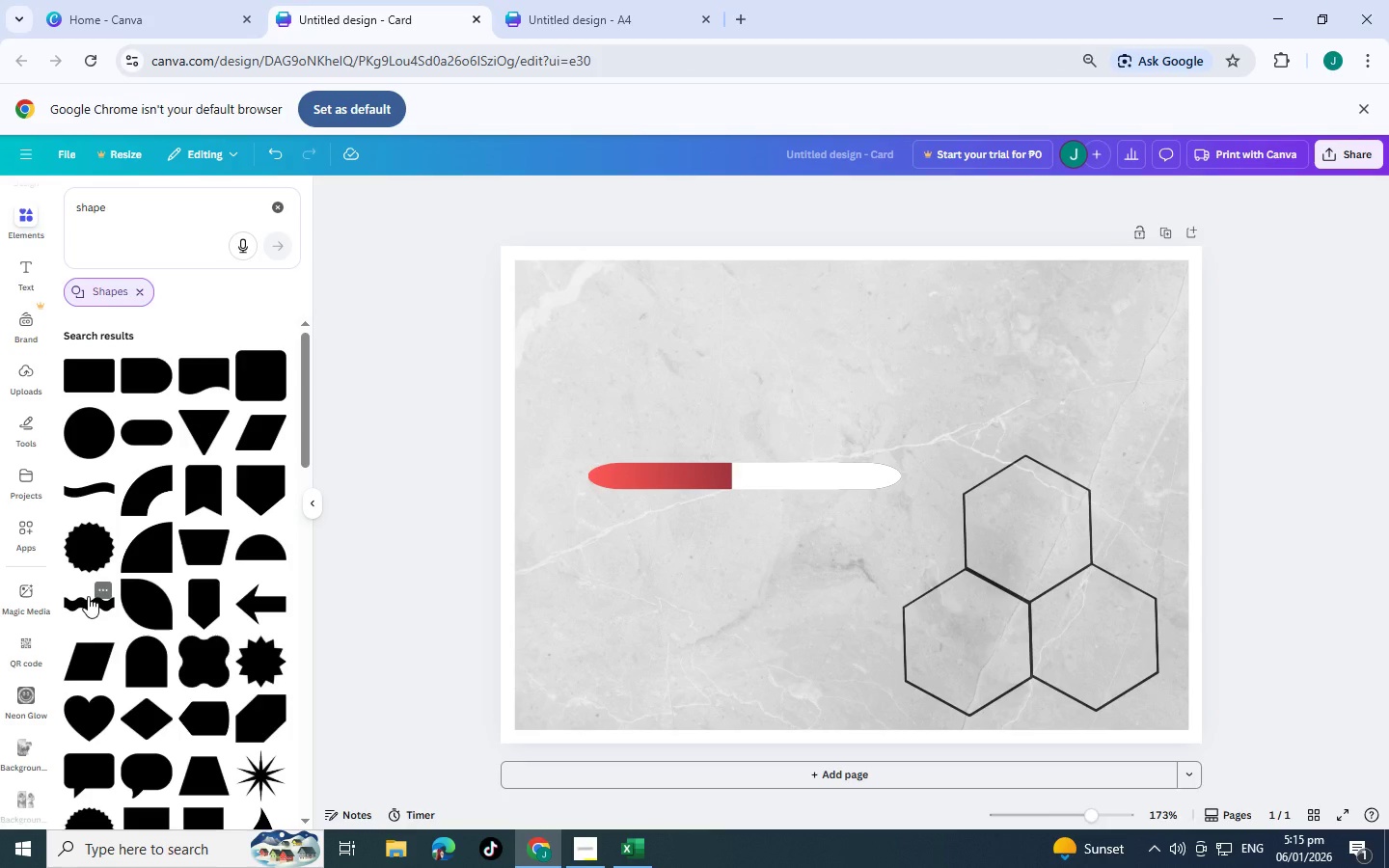 
scroll: coordinate [221, 624], scroll_direction: down, amount: 2.0
 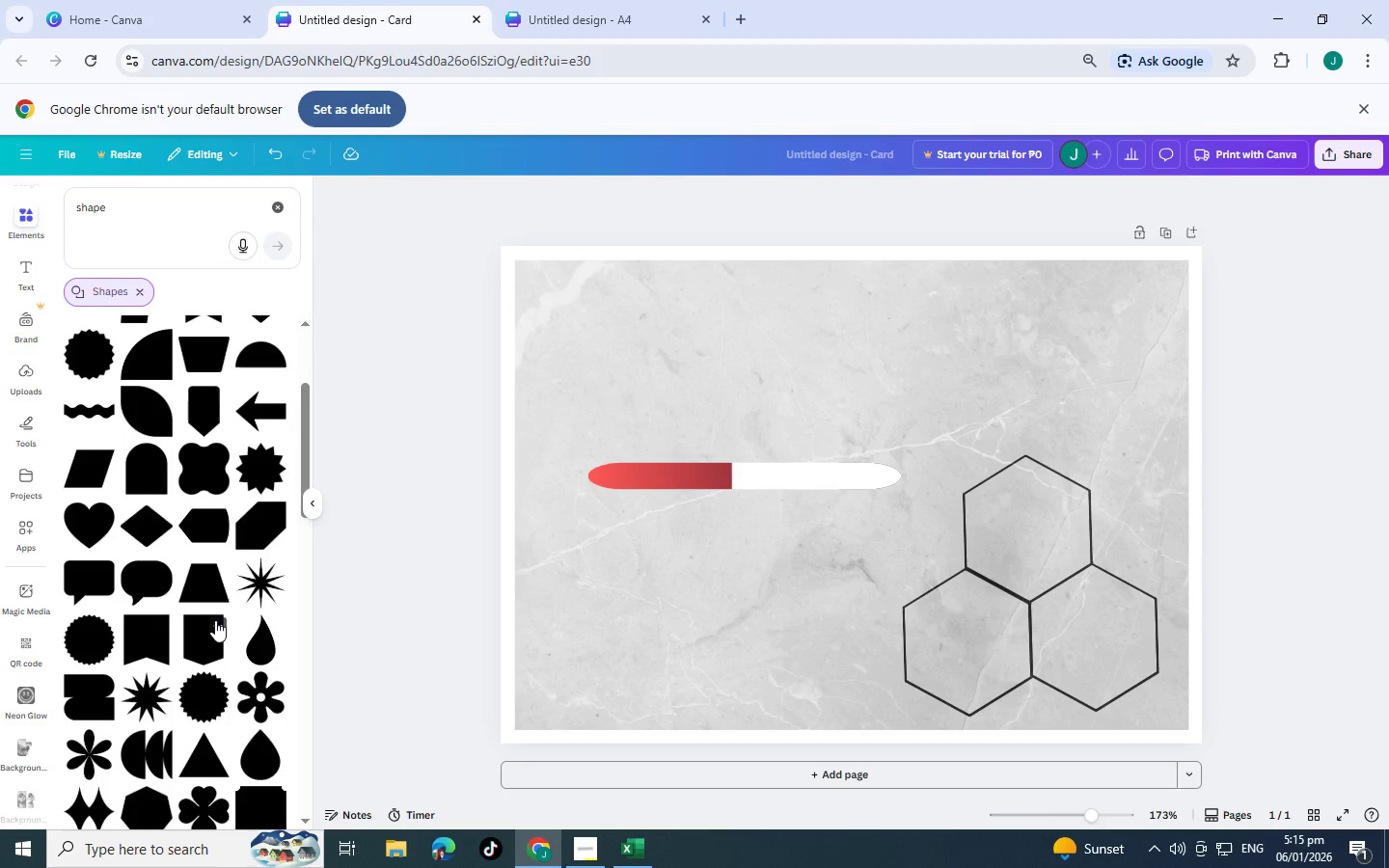 
wait(5.98)
 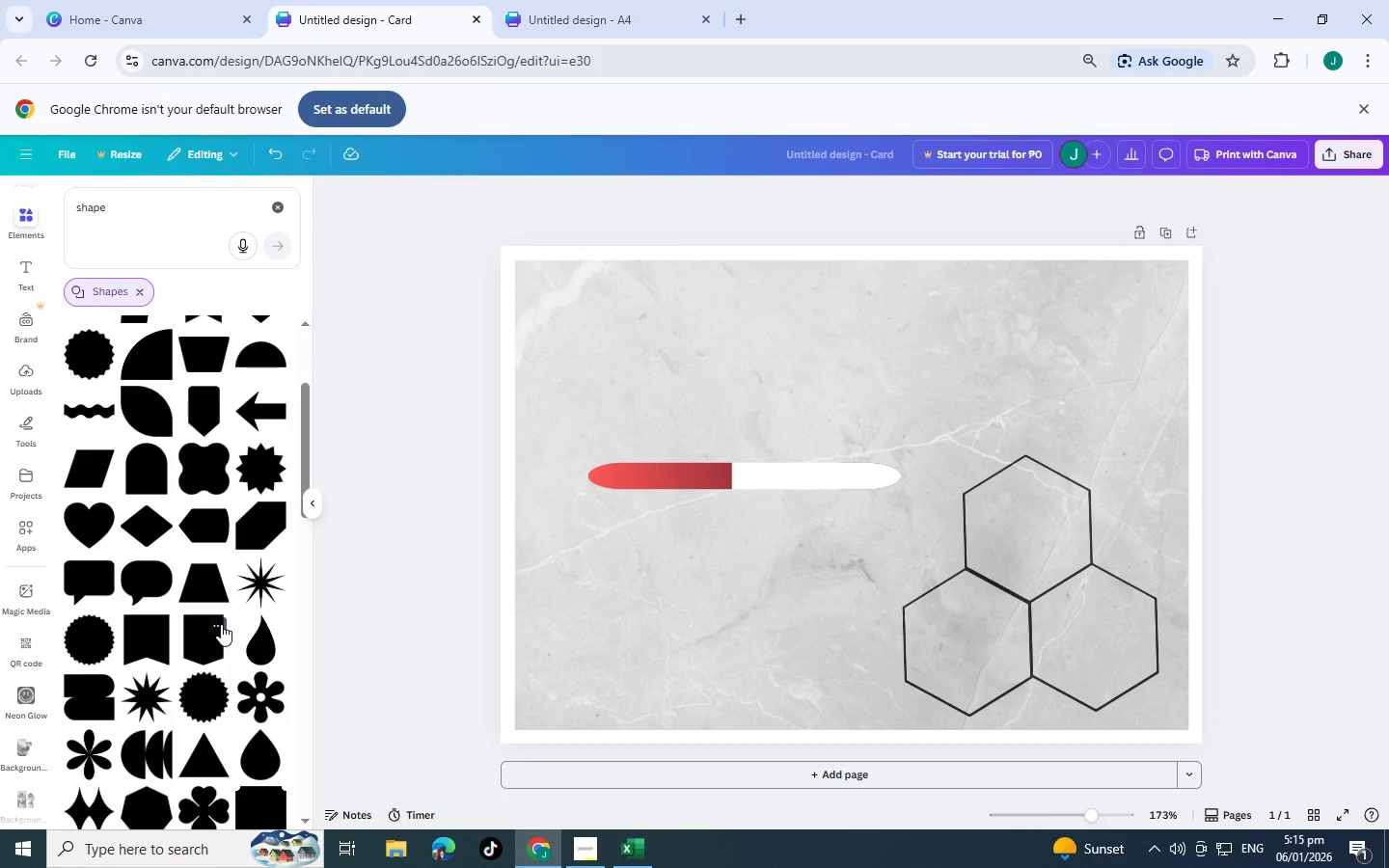 
scroll: coordinate [122, 548], scroll_direction: down, amount: 4.0
 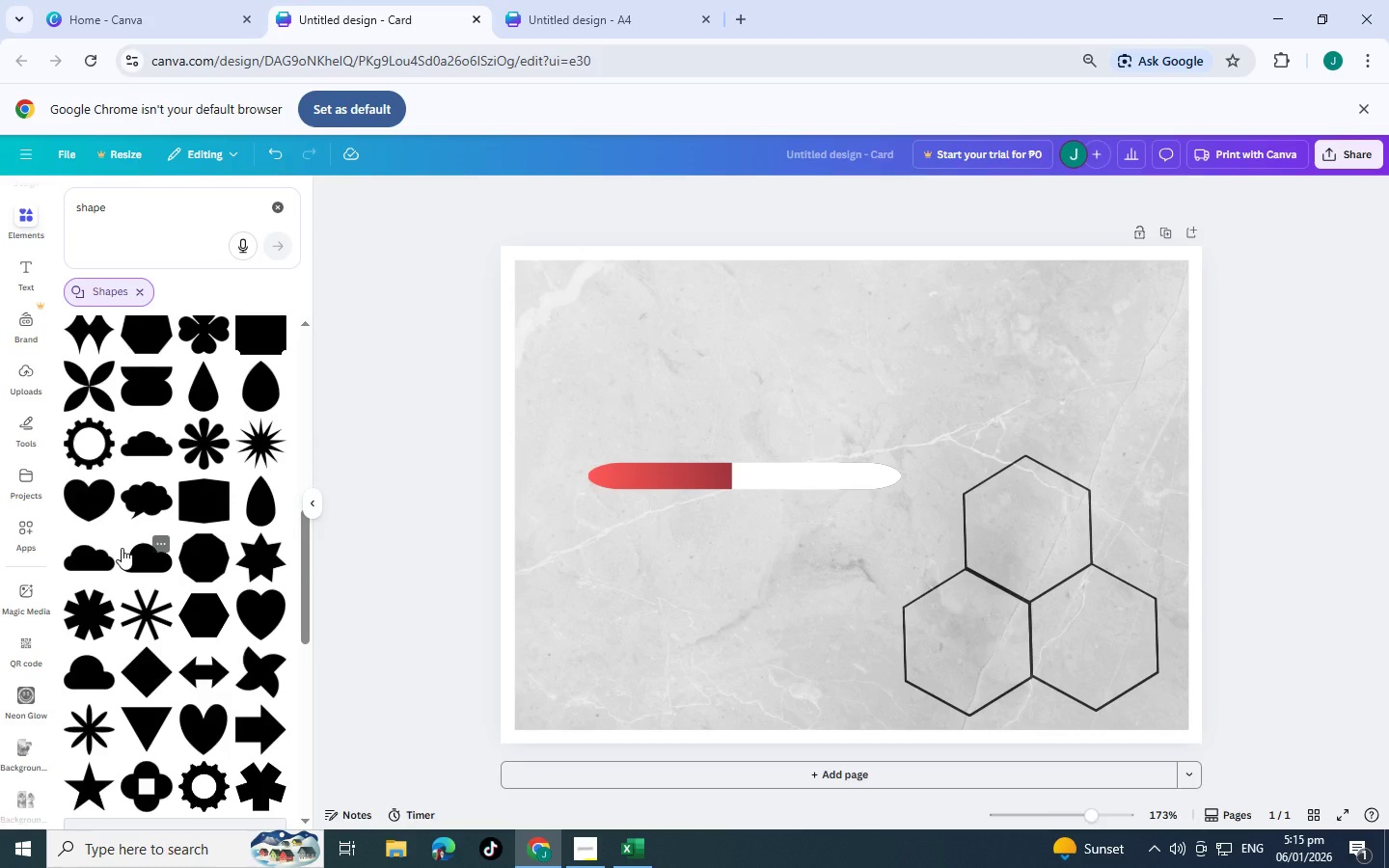 
wait(11.74)
 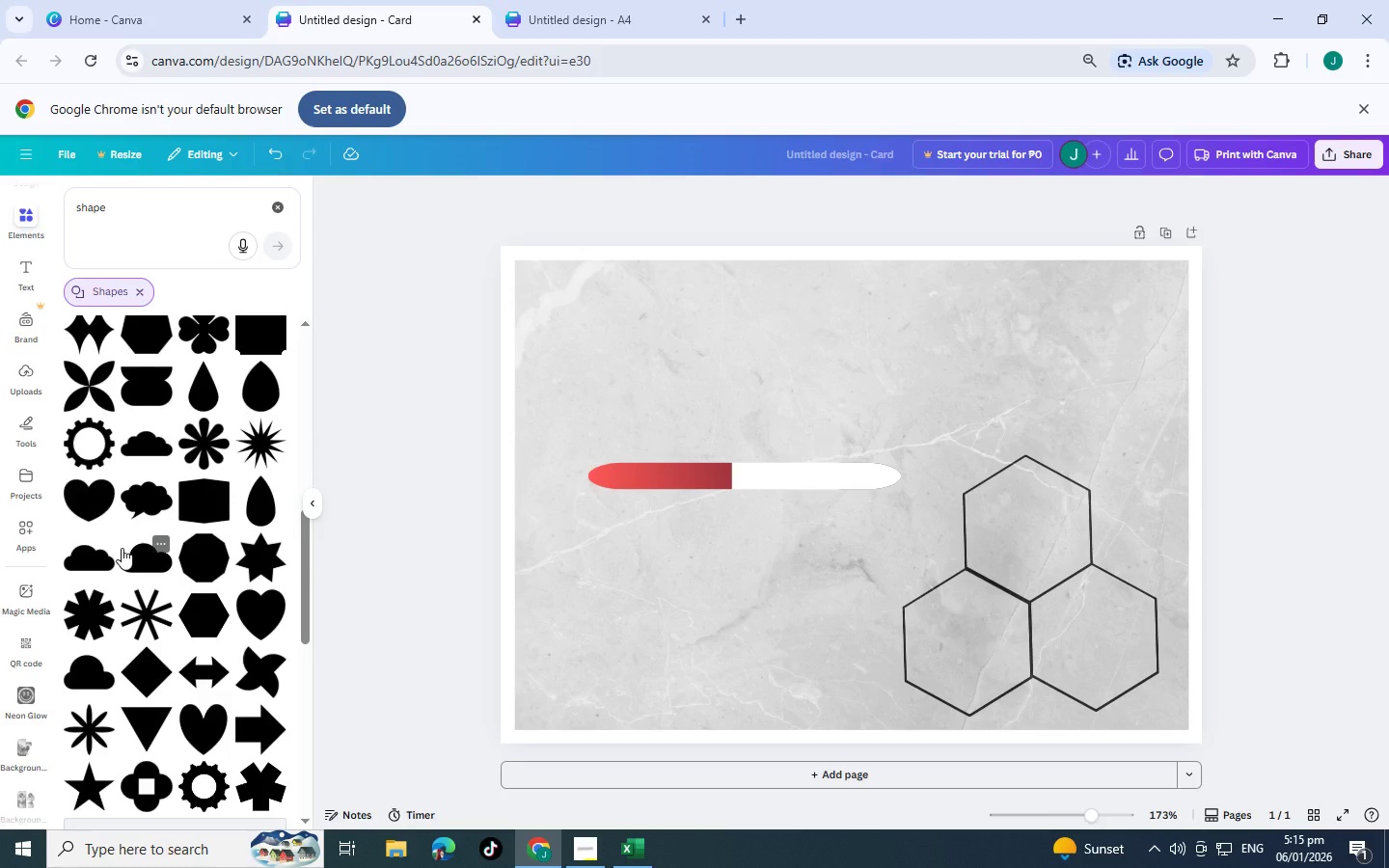 
scroll: coordinate [282, 736], scroll_direction: down, amount: 2.0
 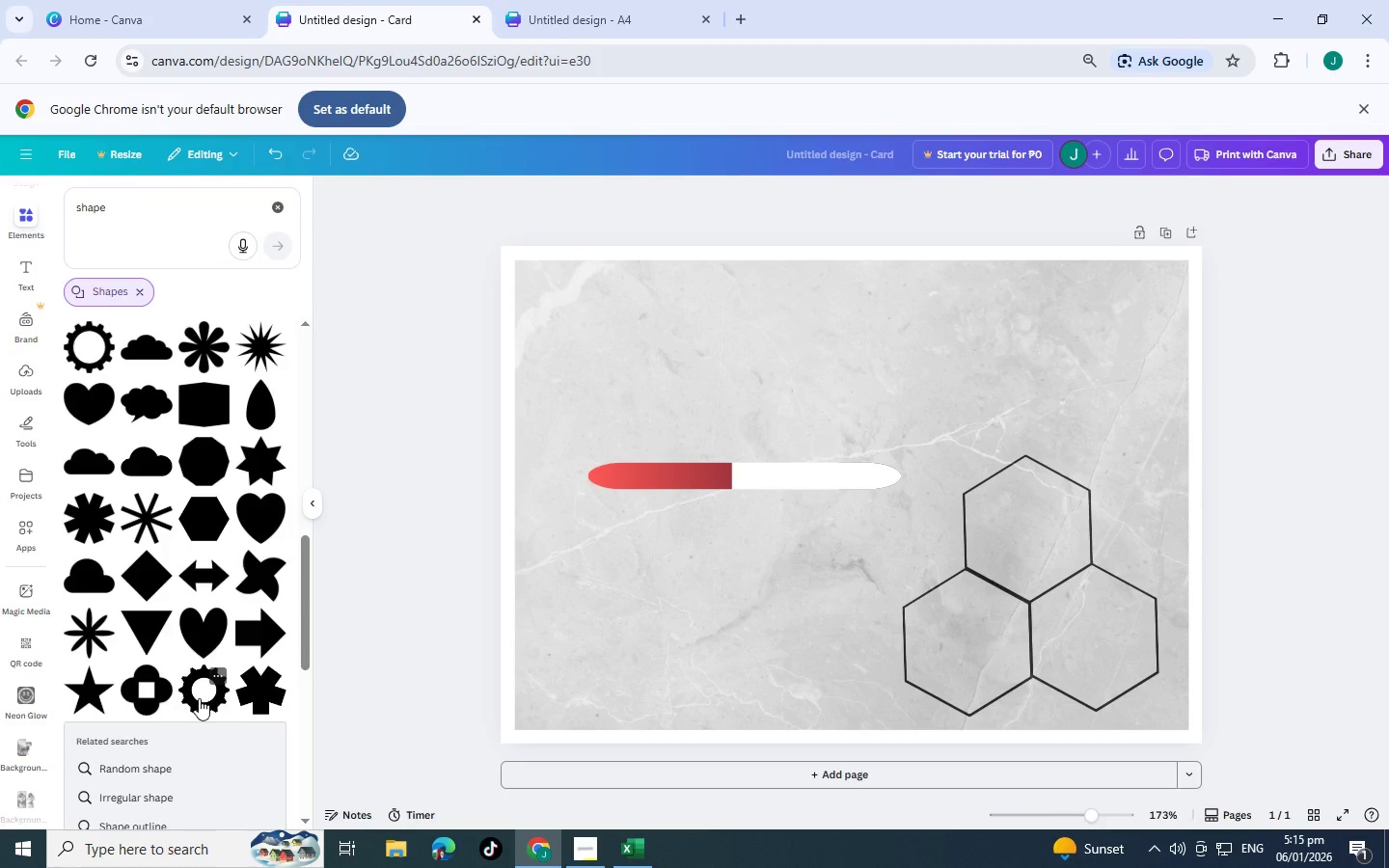 
wait(8.88)
 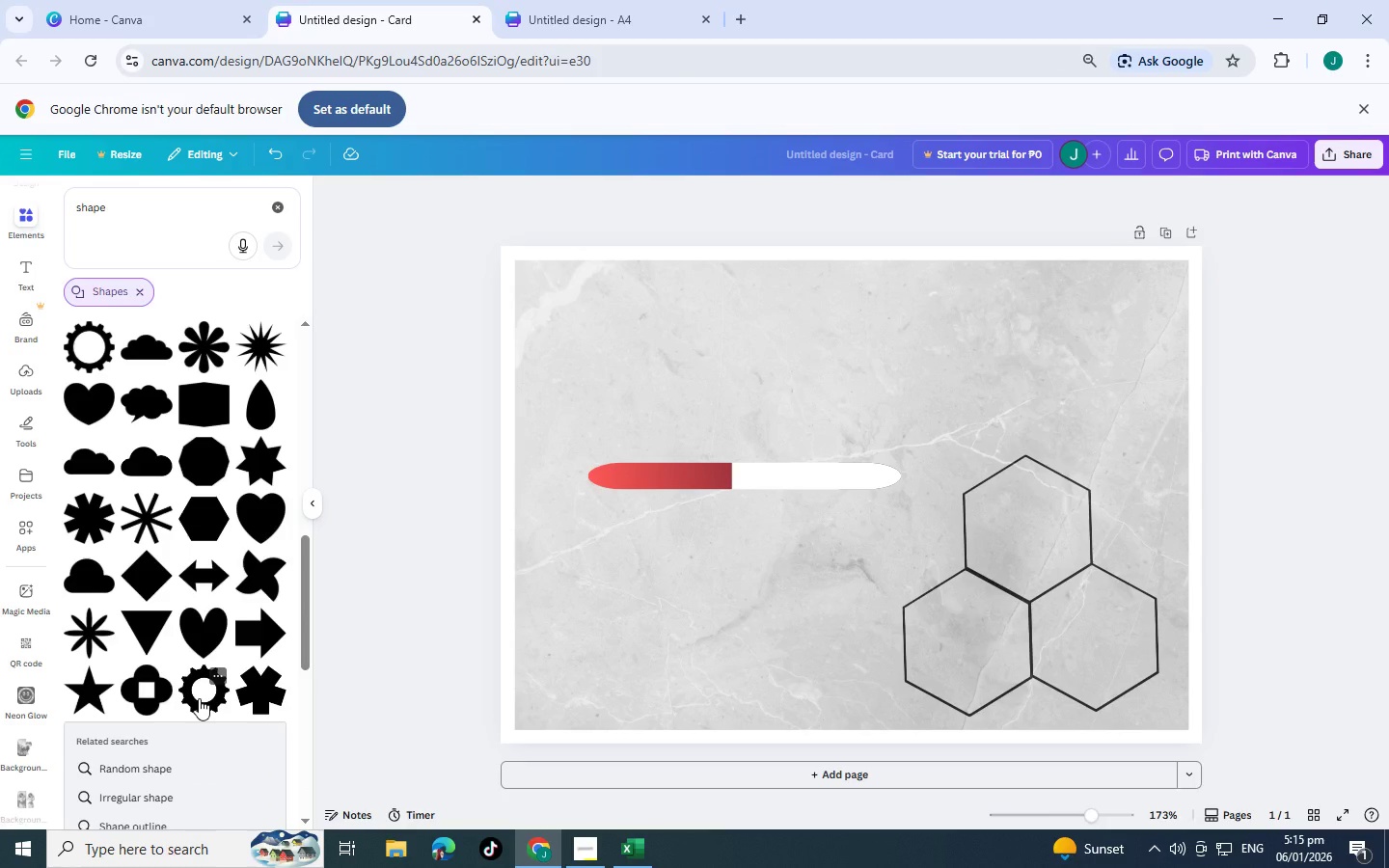 
scroll: coordinate [199, 698], scroll_direction: down, amount: 2.0
 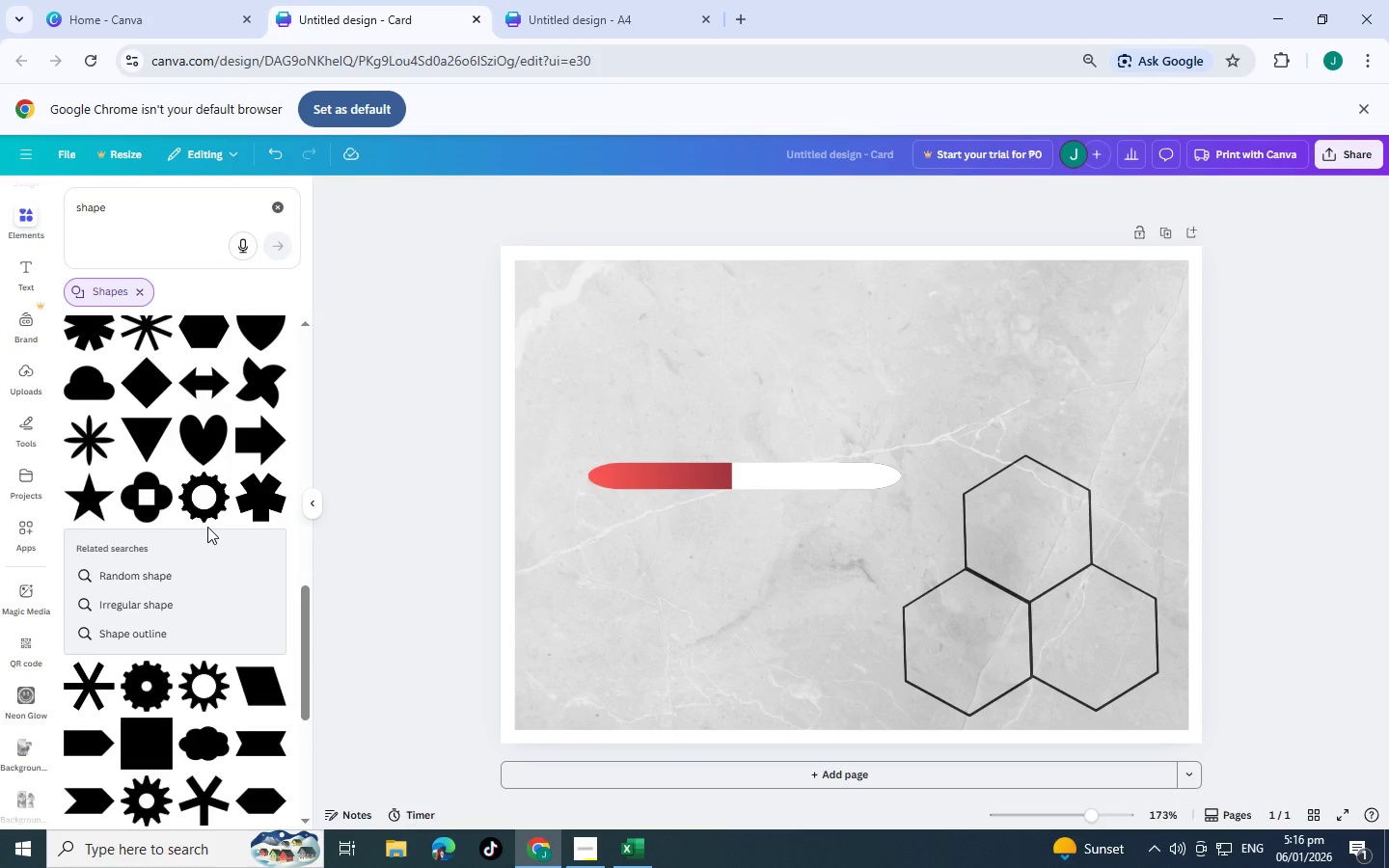 
wait(18.7)
 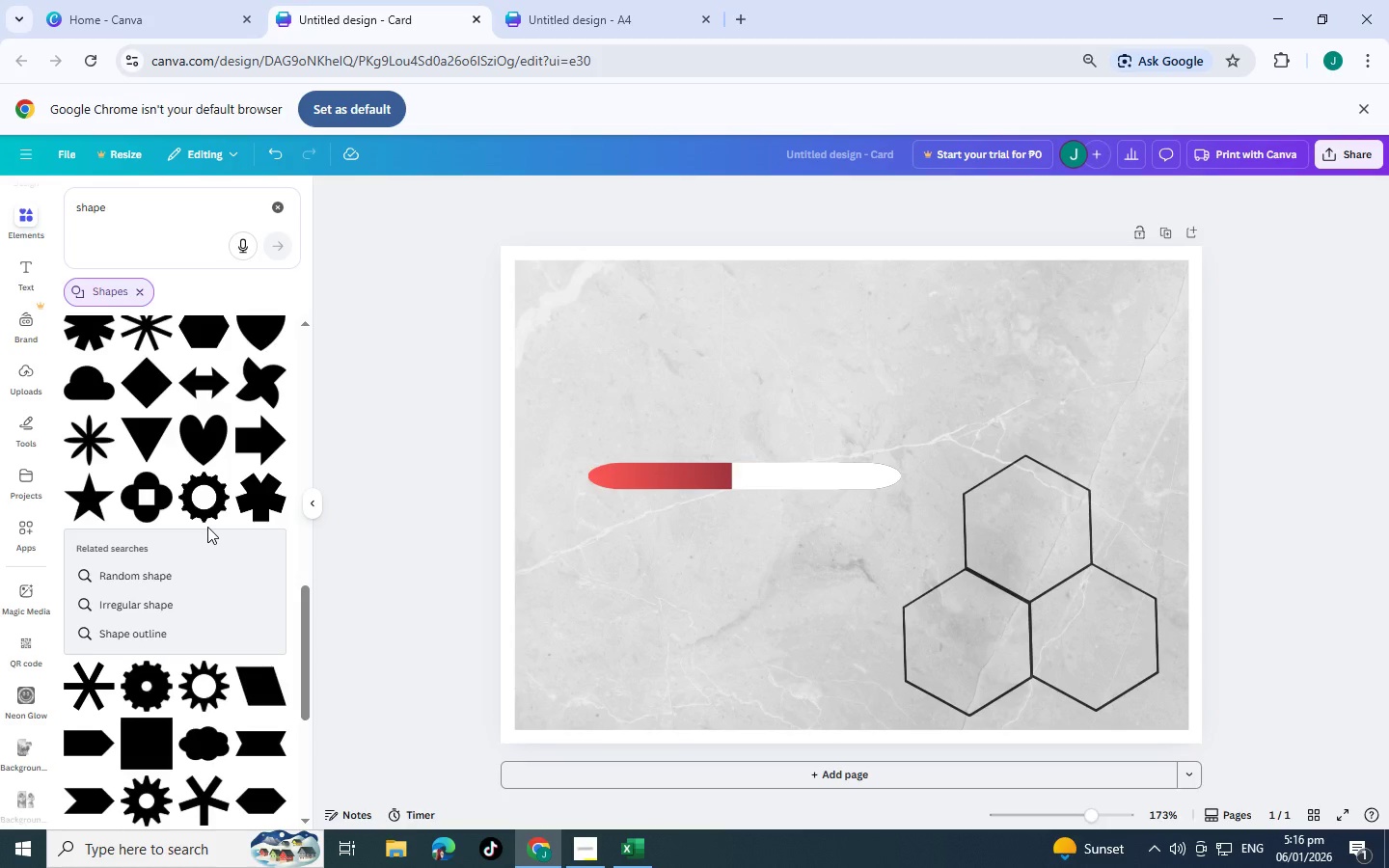 
scroll: coordinate [167, 466], scroll_direction: down, amount: 2.0
 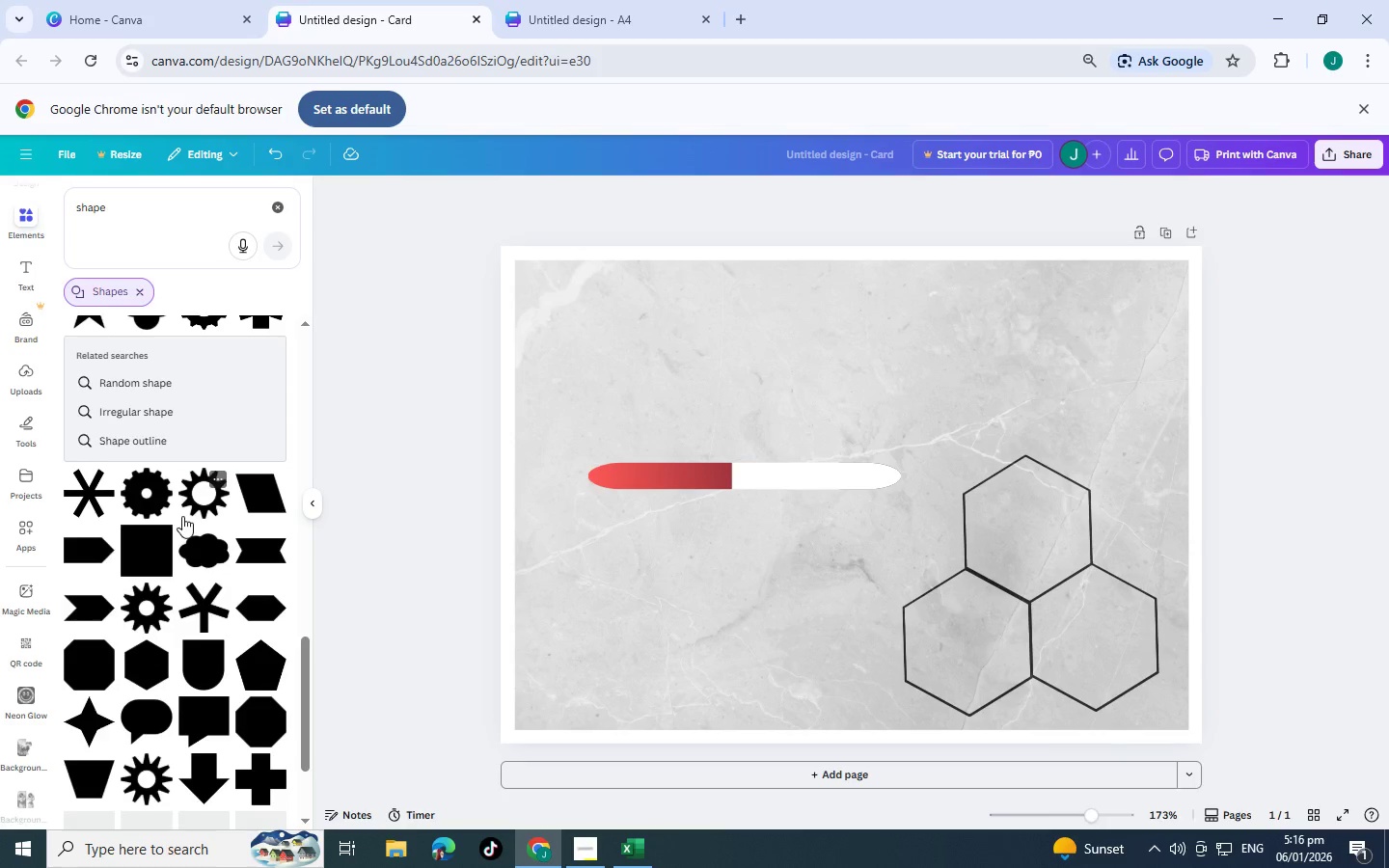 
scroll: coordinate [182, 516], scroll_direction: up, amount: 7.0
 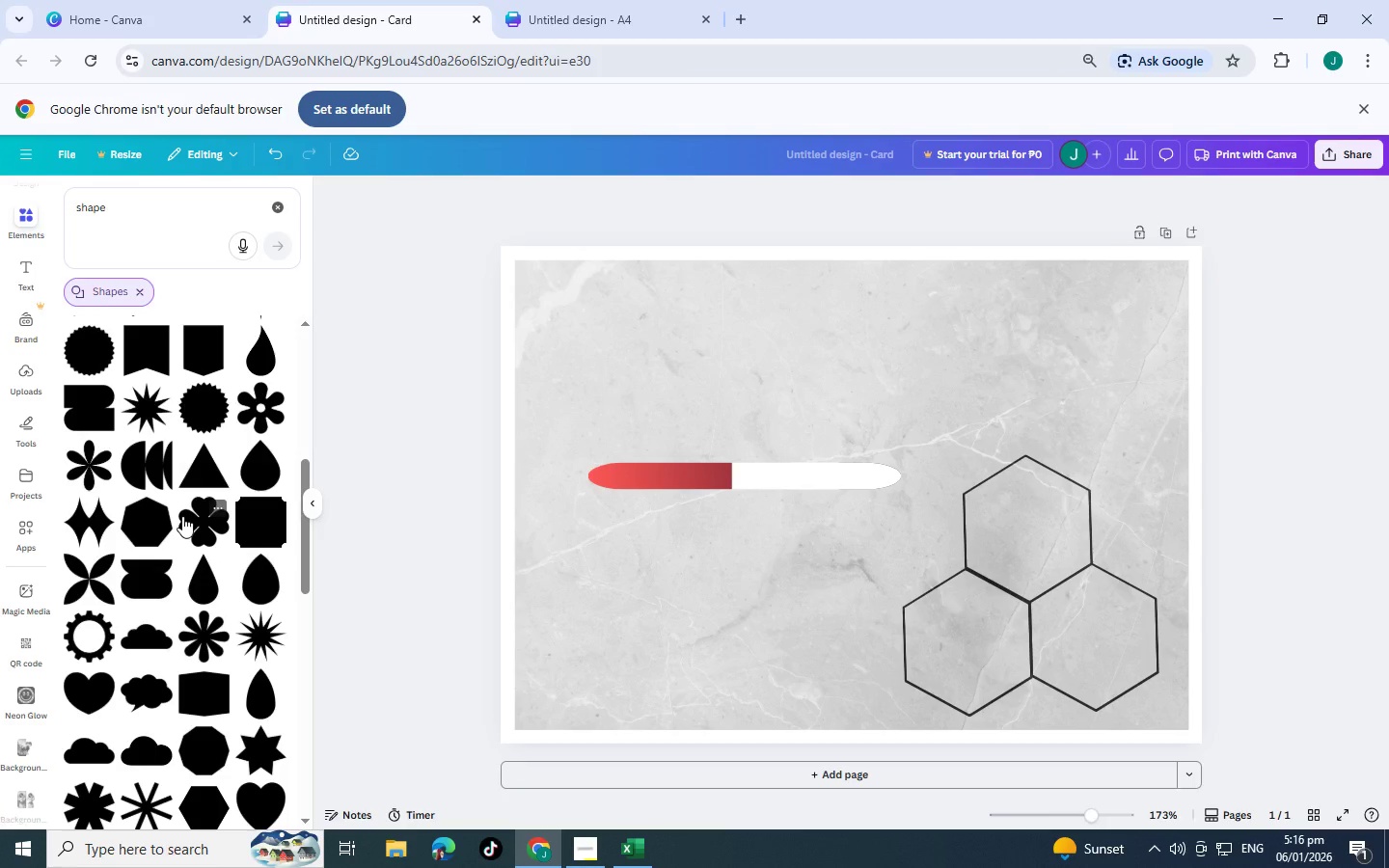 
scroll: coordinate [182, 516], scroll_direction: down, amount: 5.0
 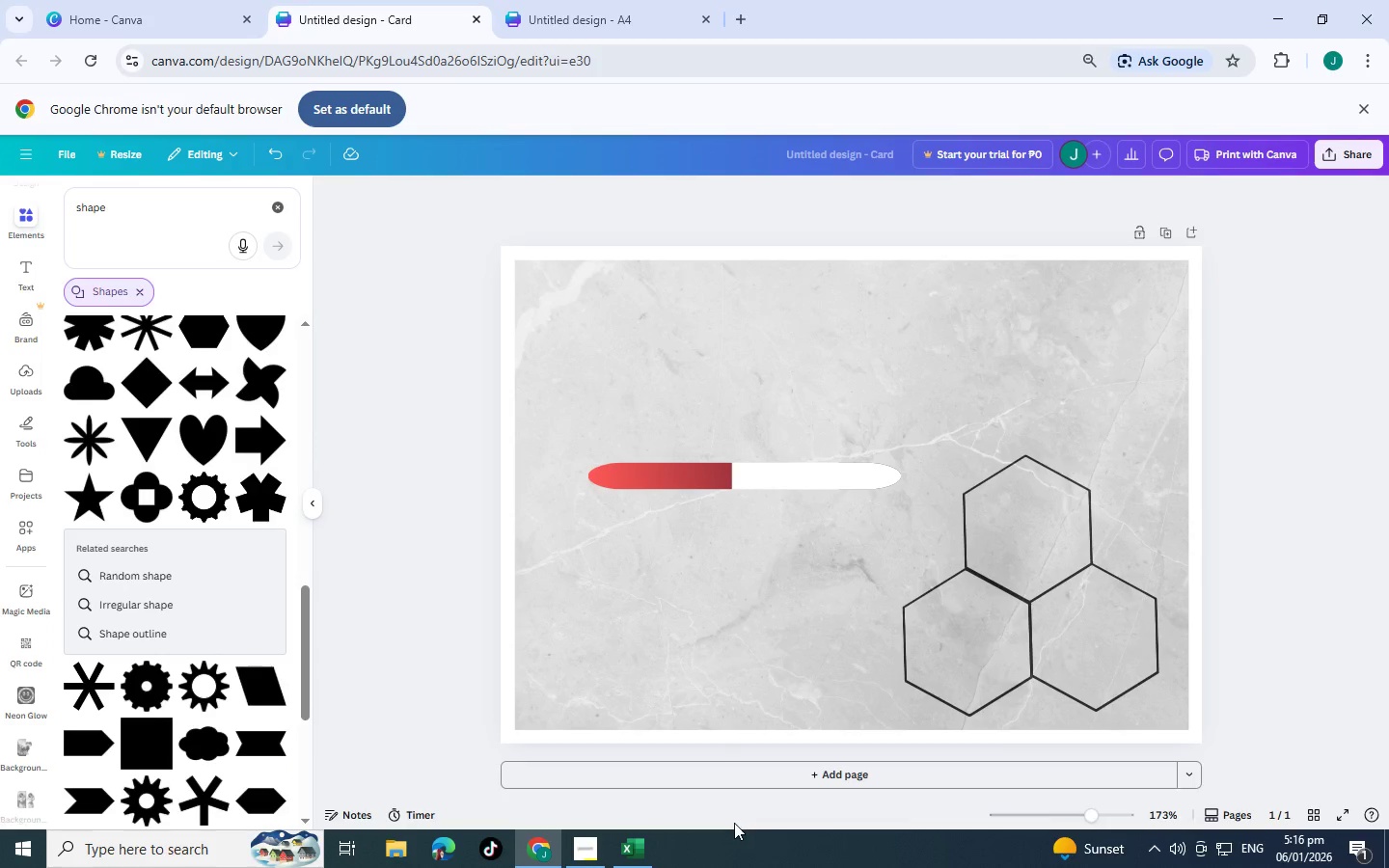 
left_click([603, 845])